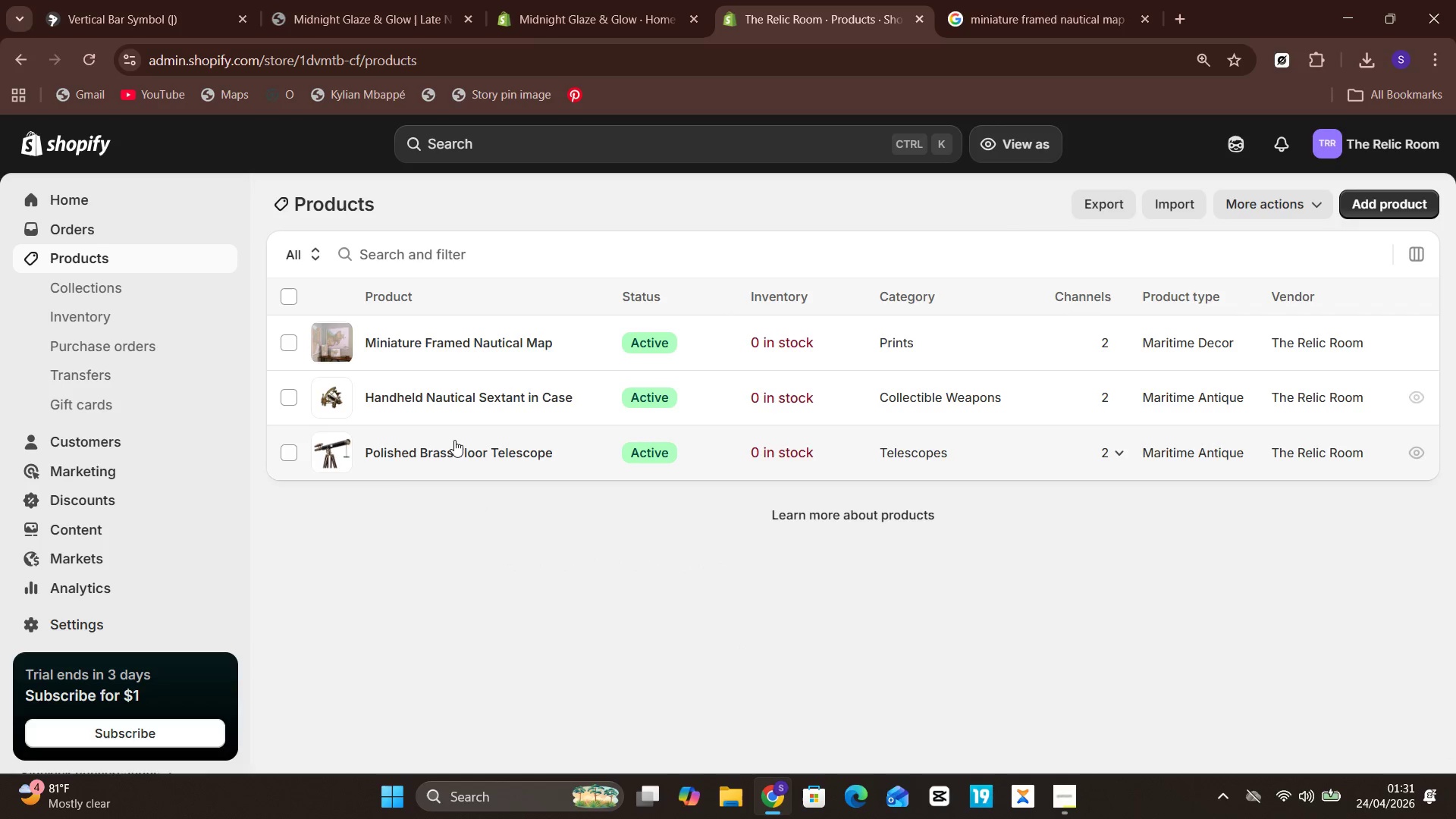 
left_click([443, 384])
 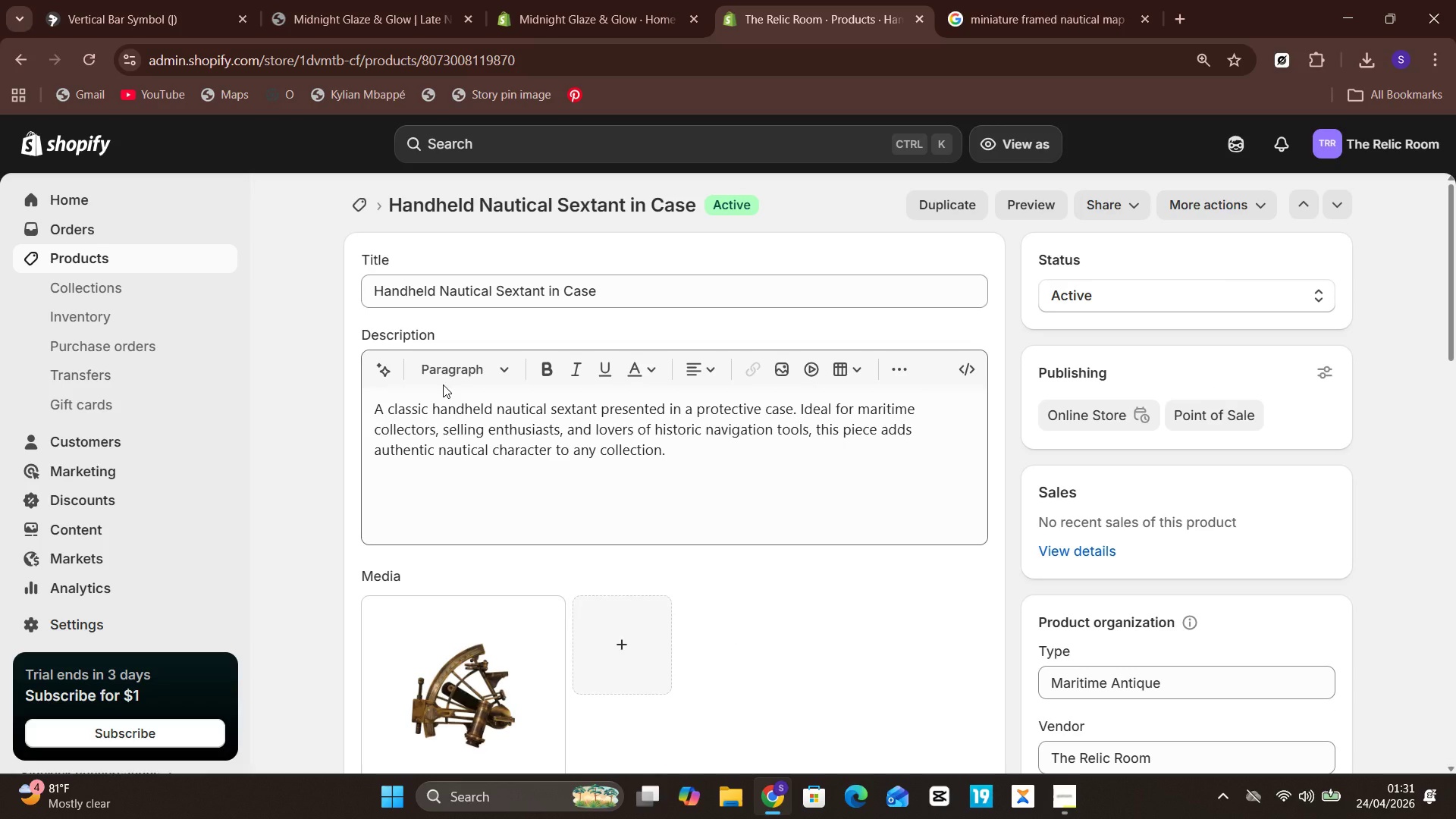 
wait(14.08)
 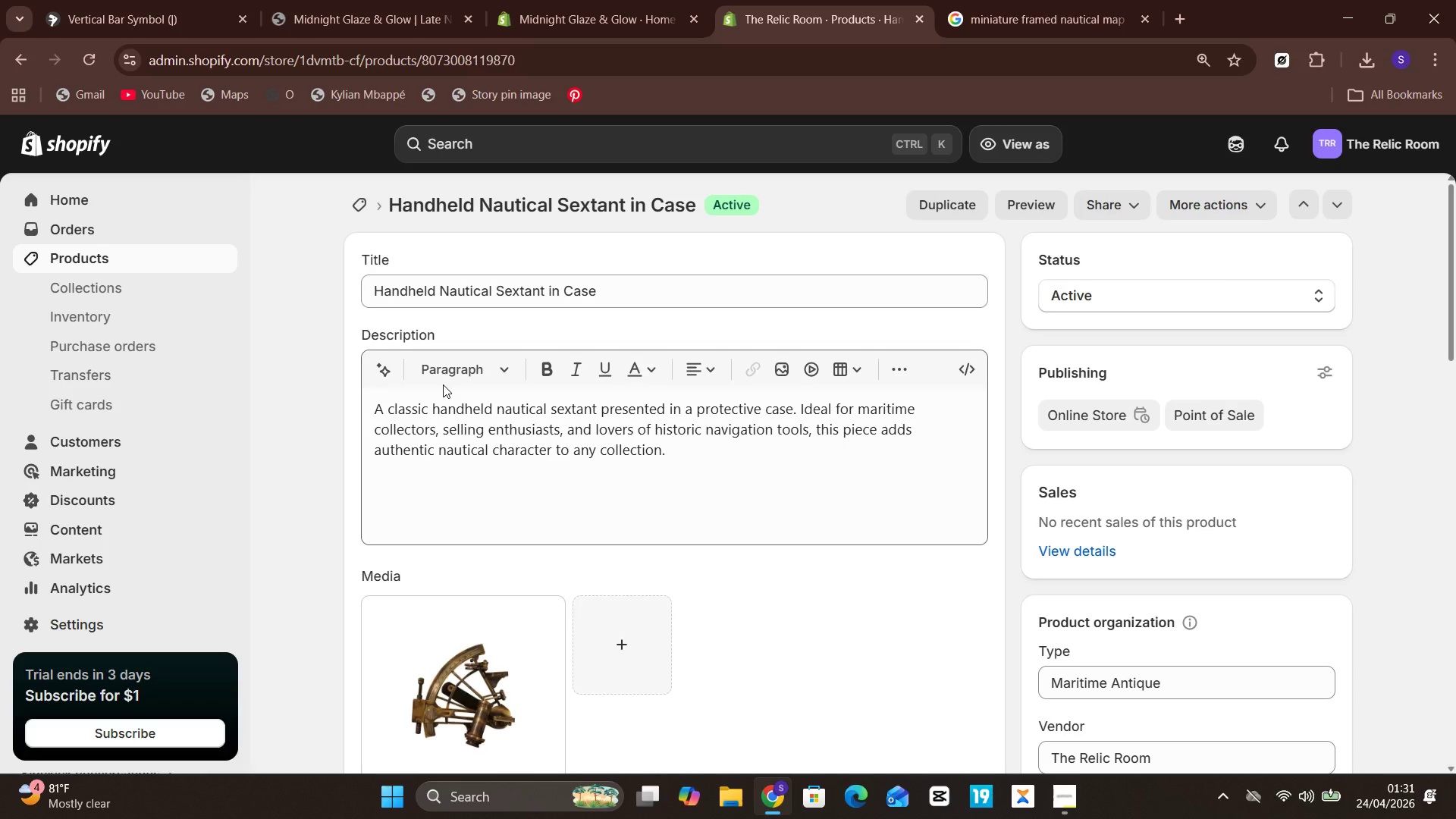 
left_click([443, 384])
 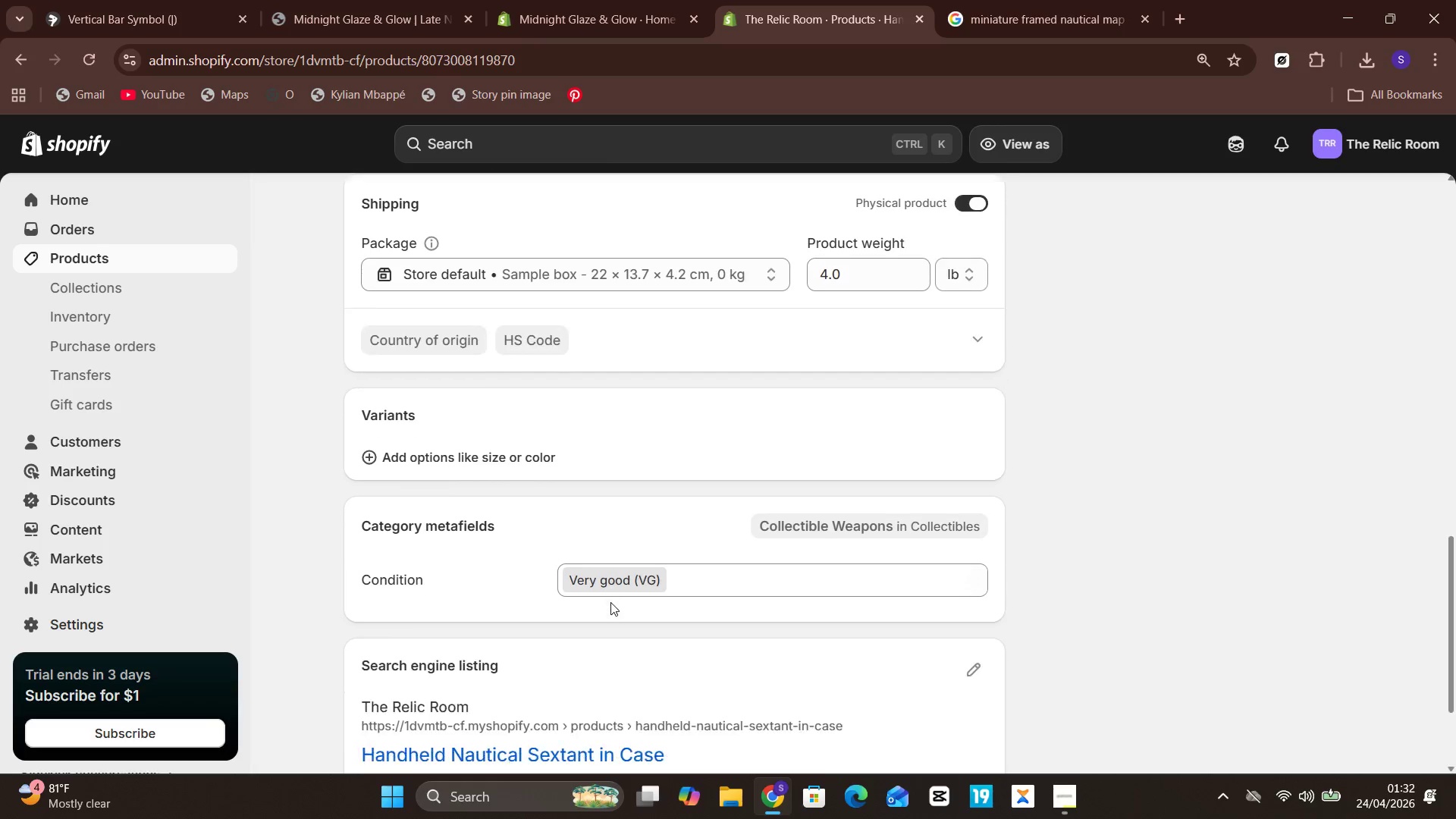 
wait(43.22)
 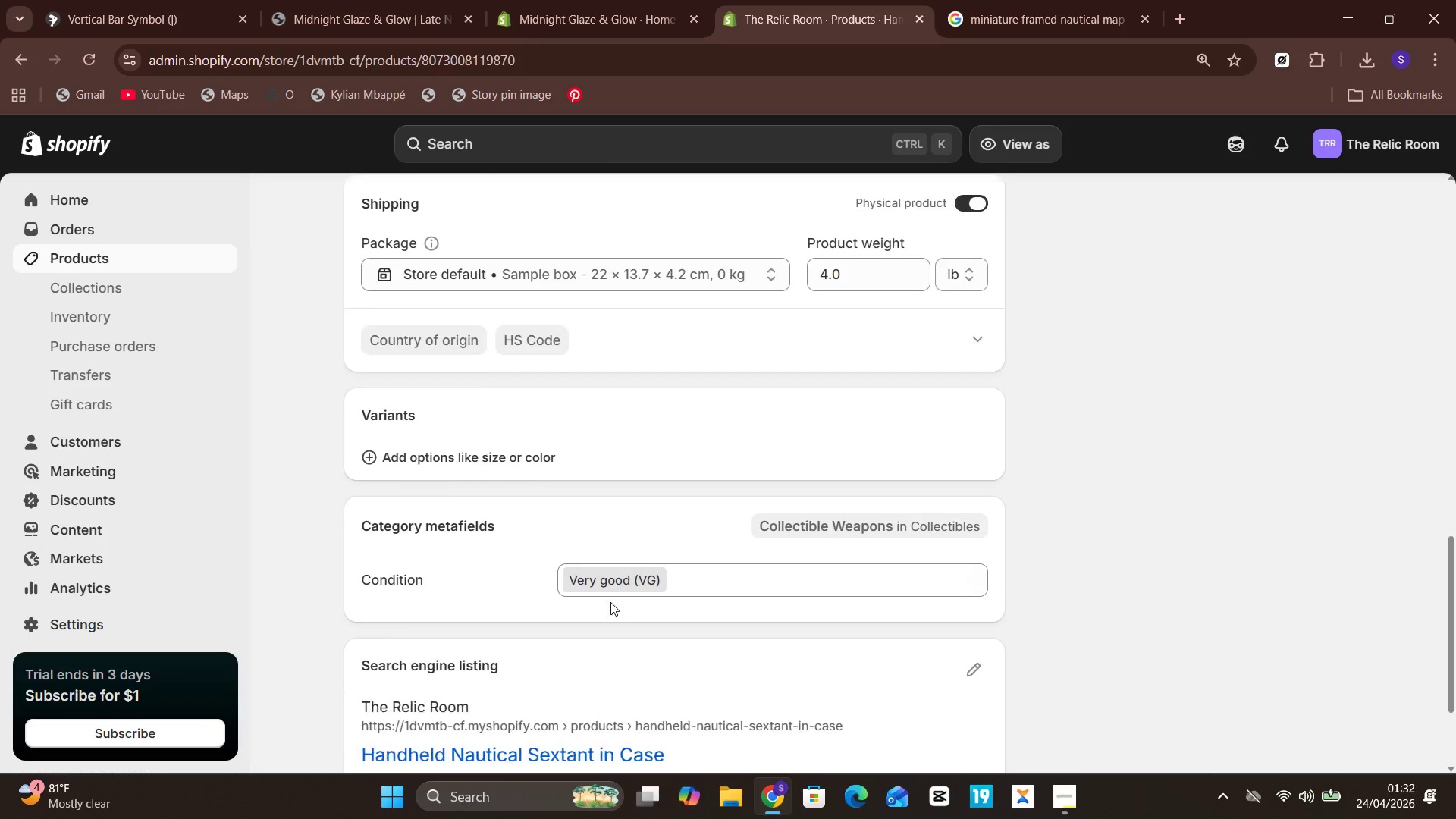 
left_click([385, 581])
 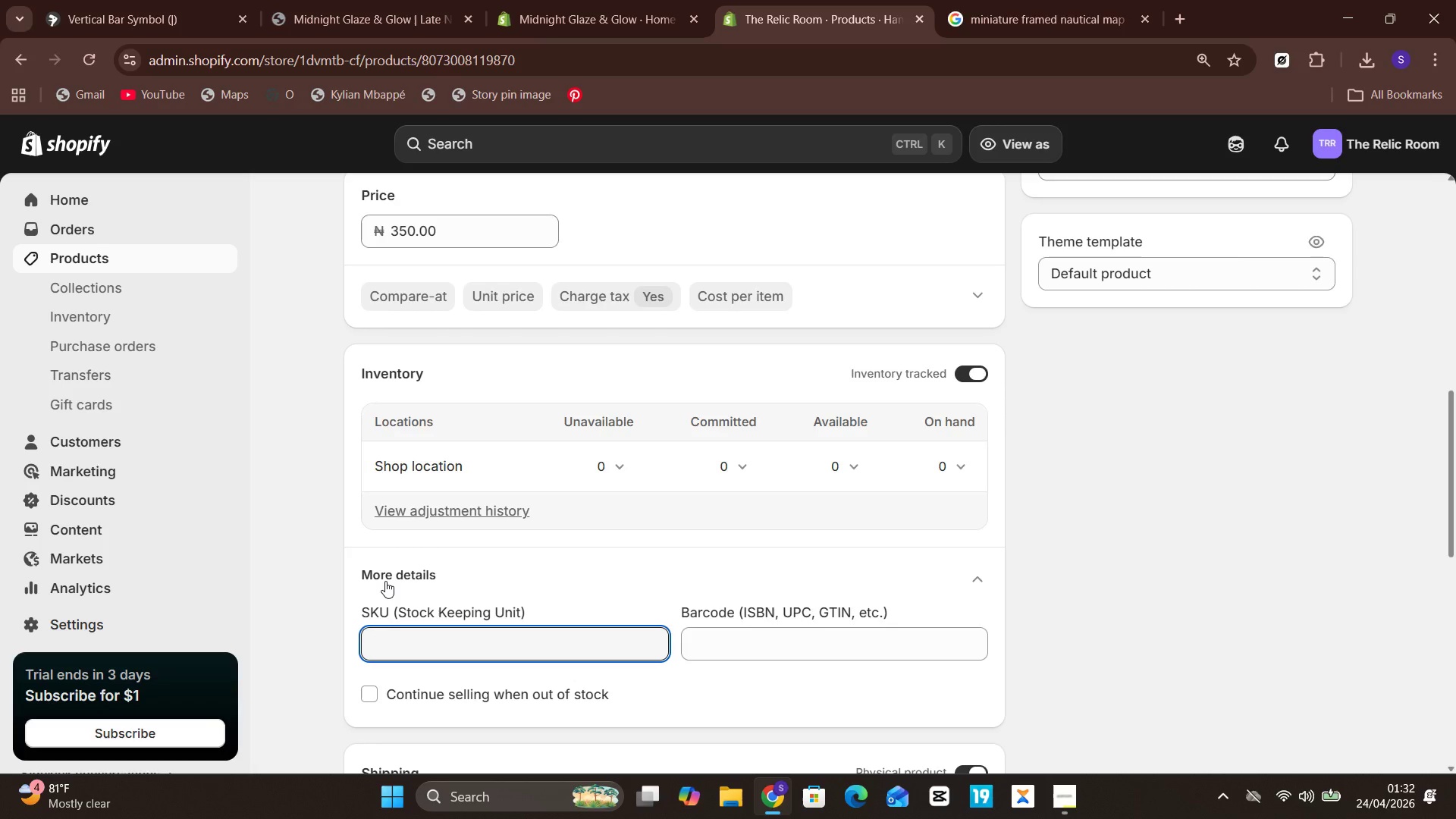 
wait(10.44)
 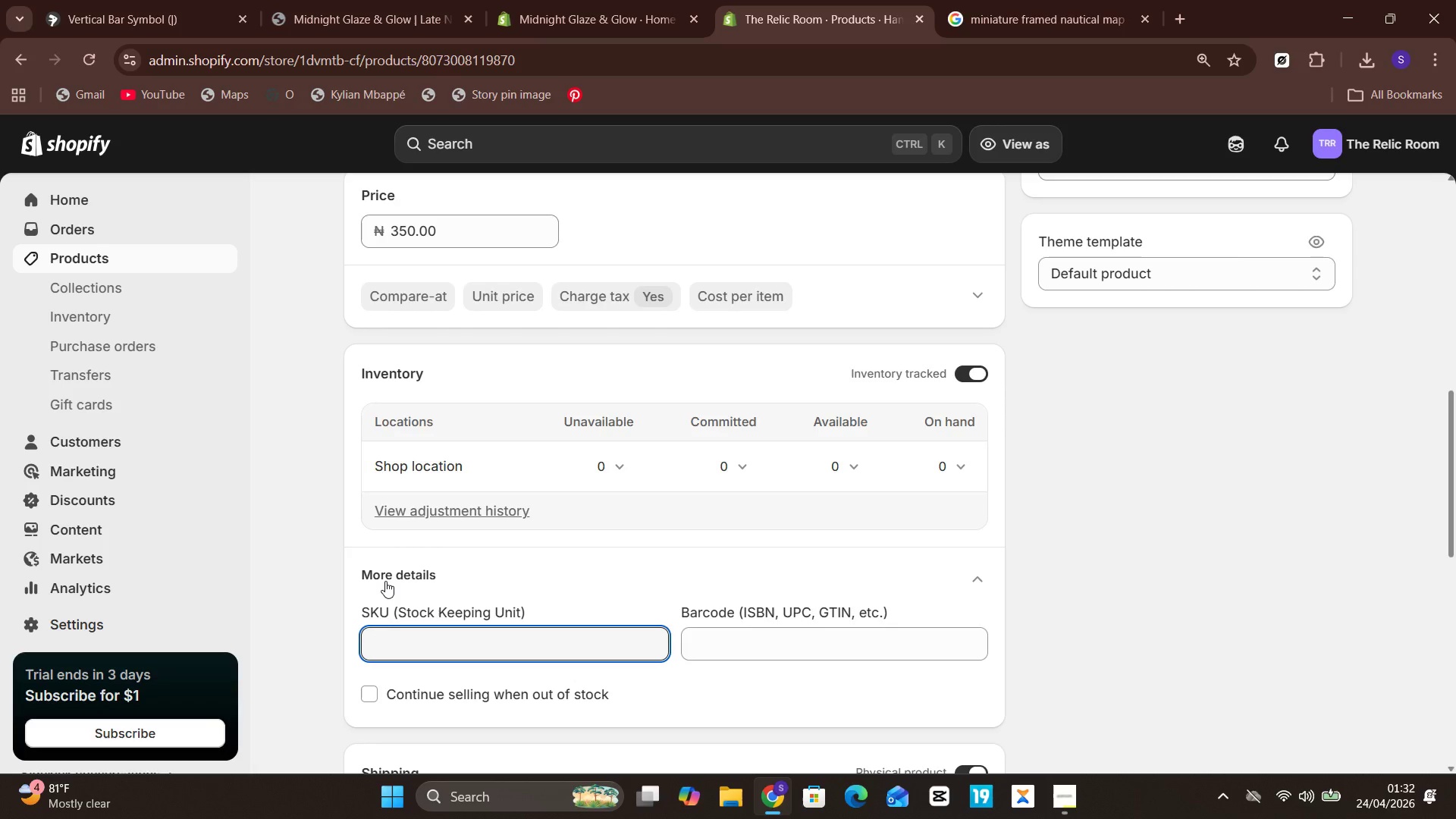 
type(RR)
 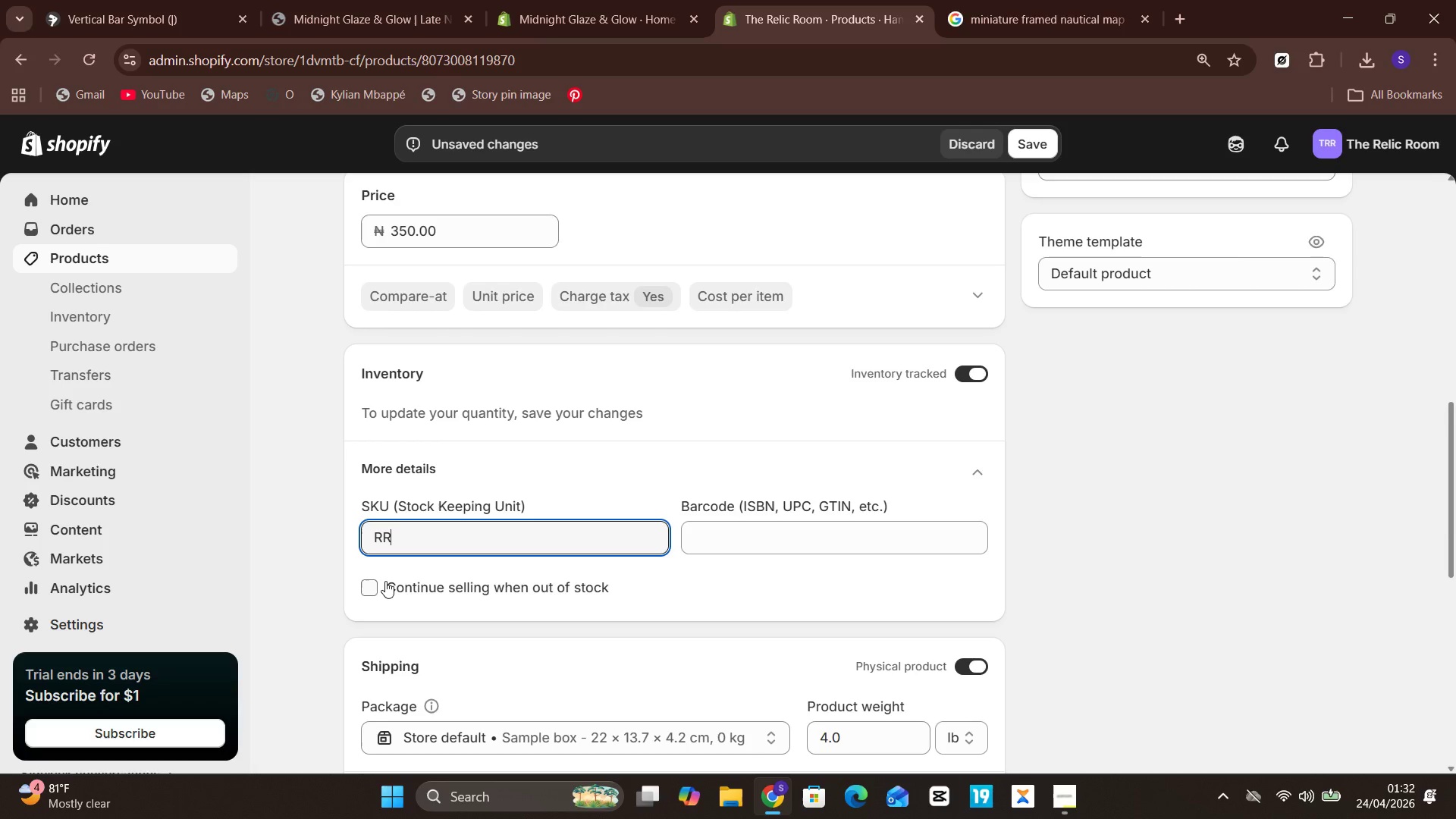 
wait(5.59)
 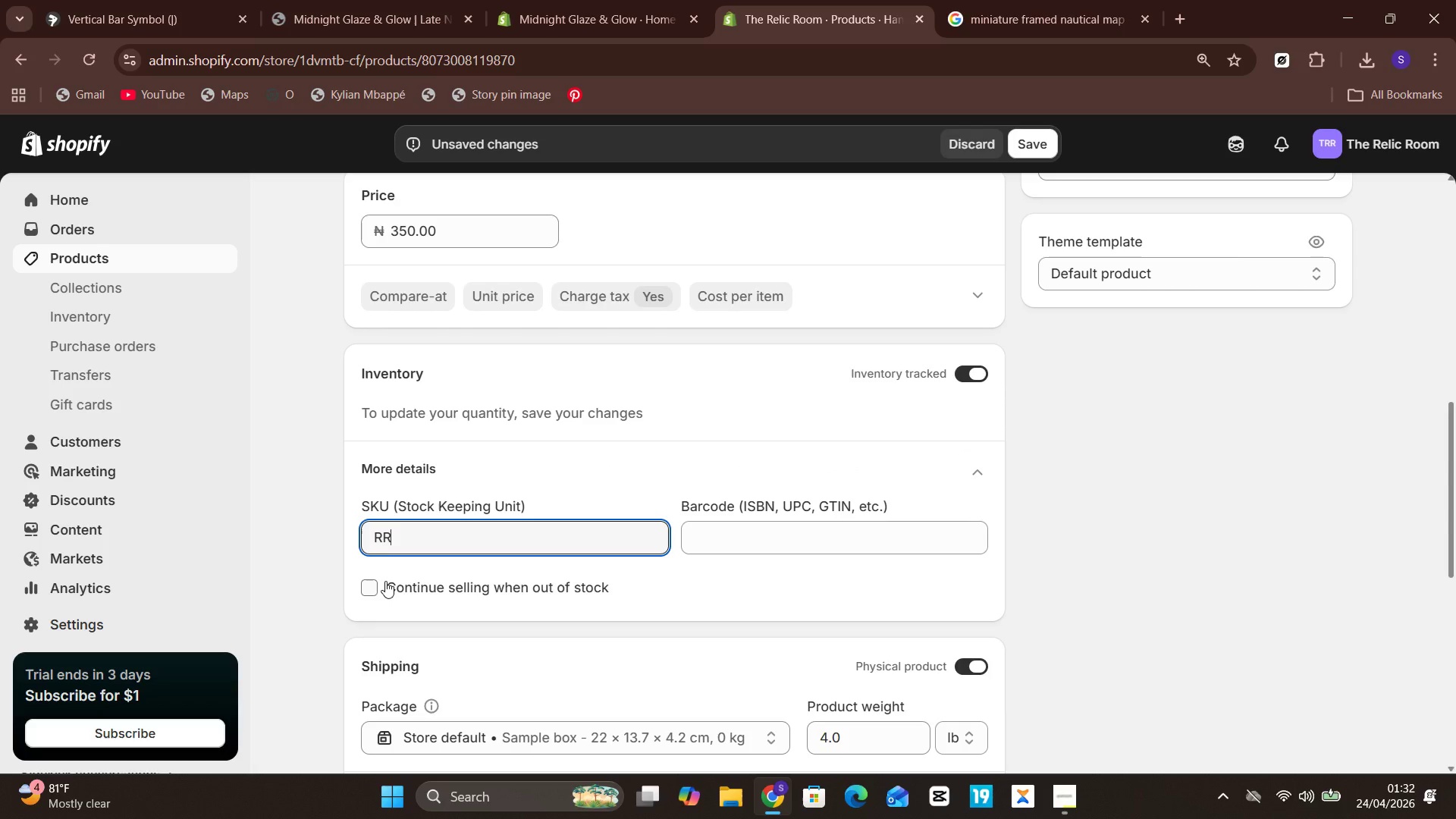 
type(-SEXTANT )
key(Backspace)
type(-CASE)
 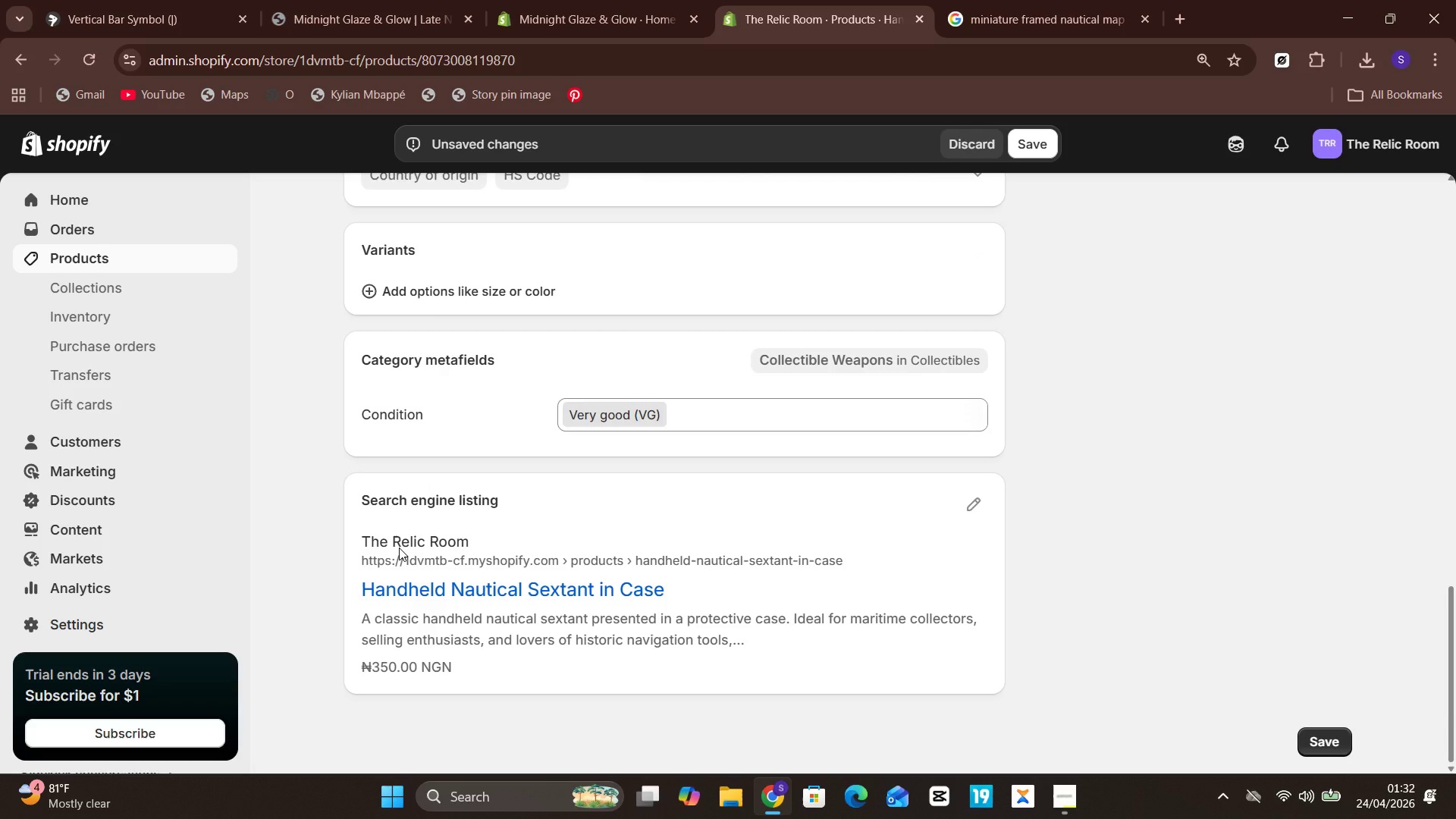 
wait(18.78)
 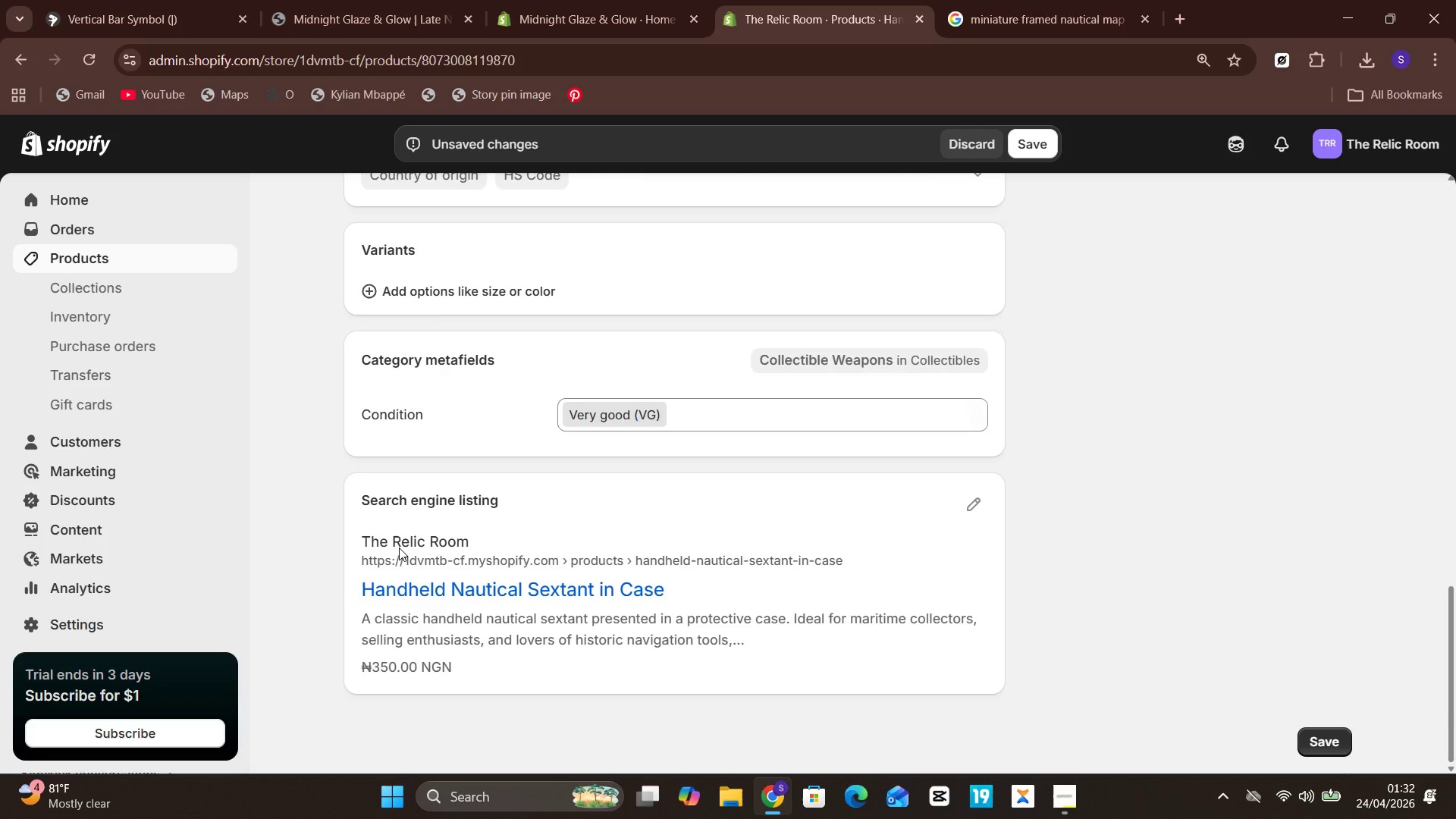 
left_click([1045, 148])
 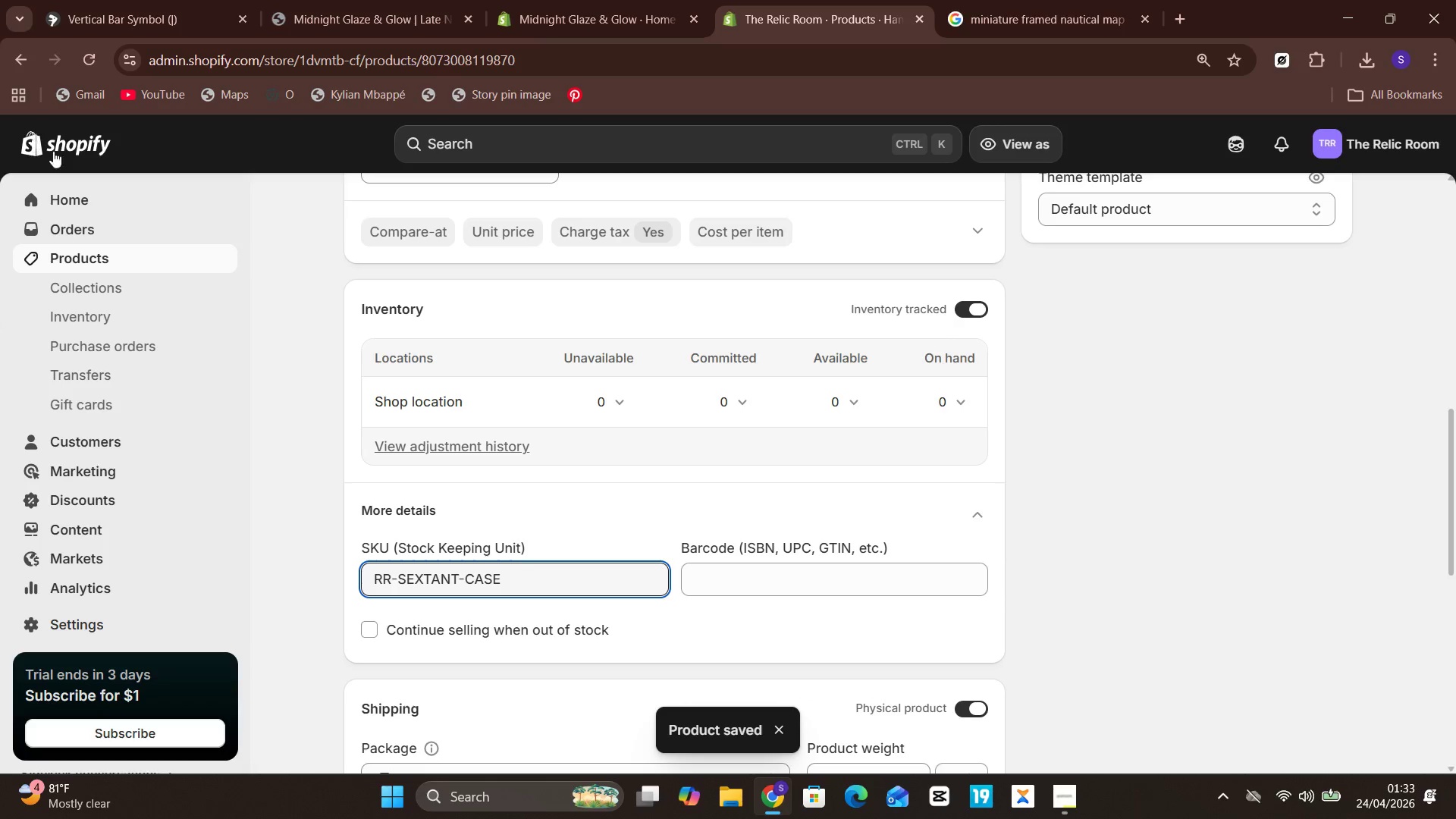 
wait(7.53)
 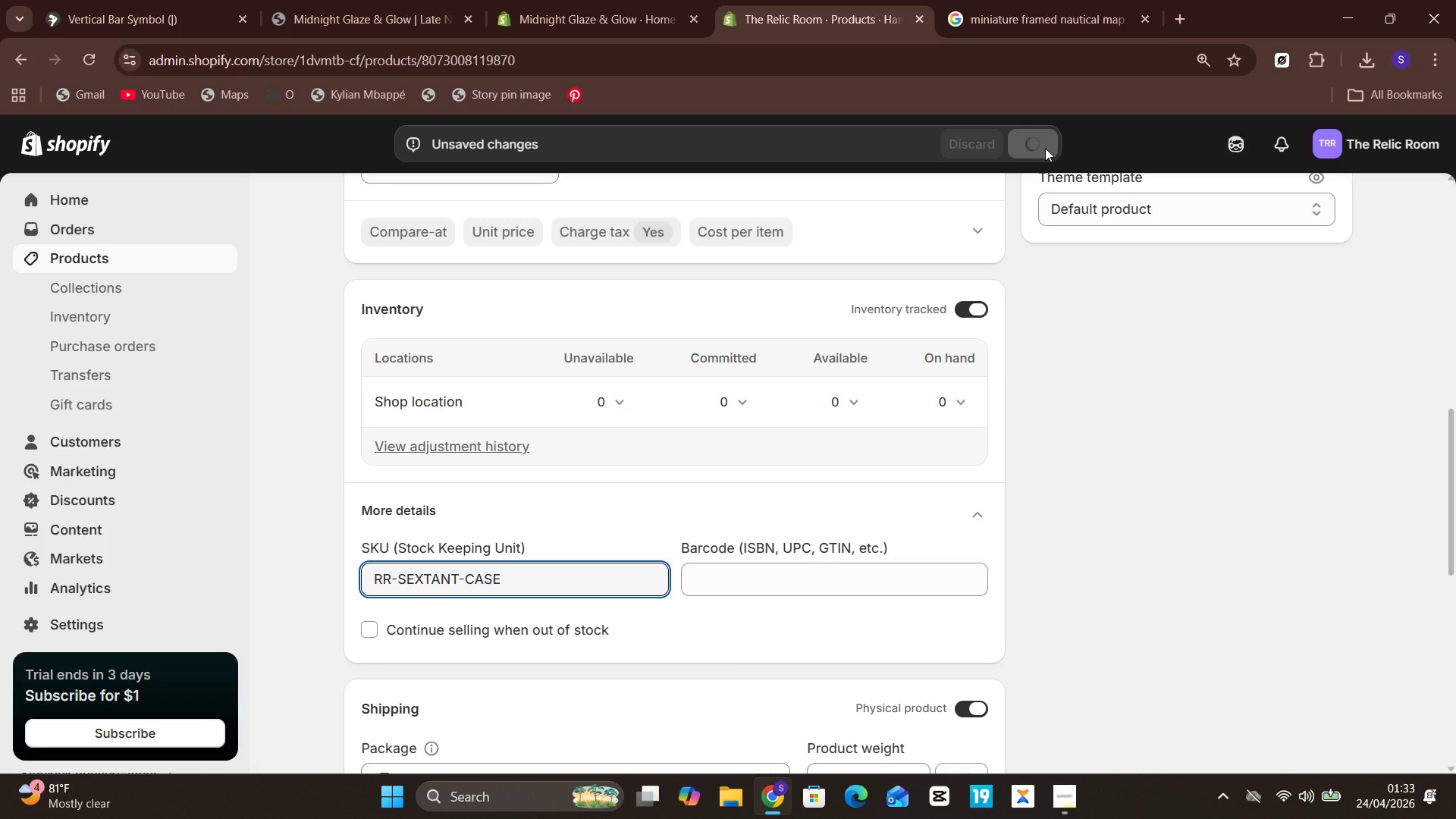 
left_click([86, 260])
 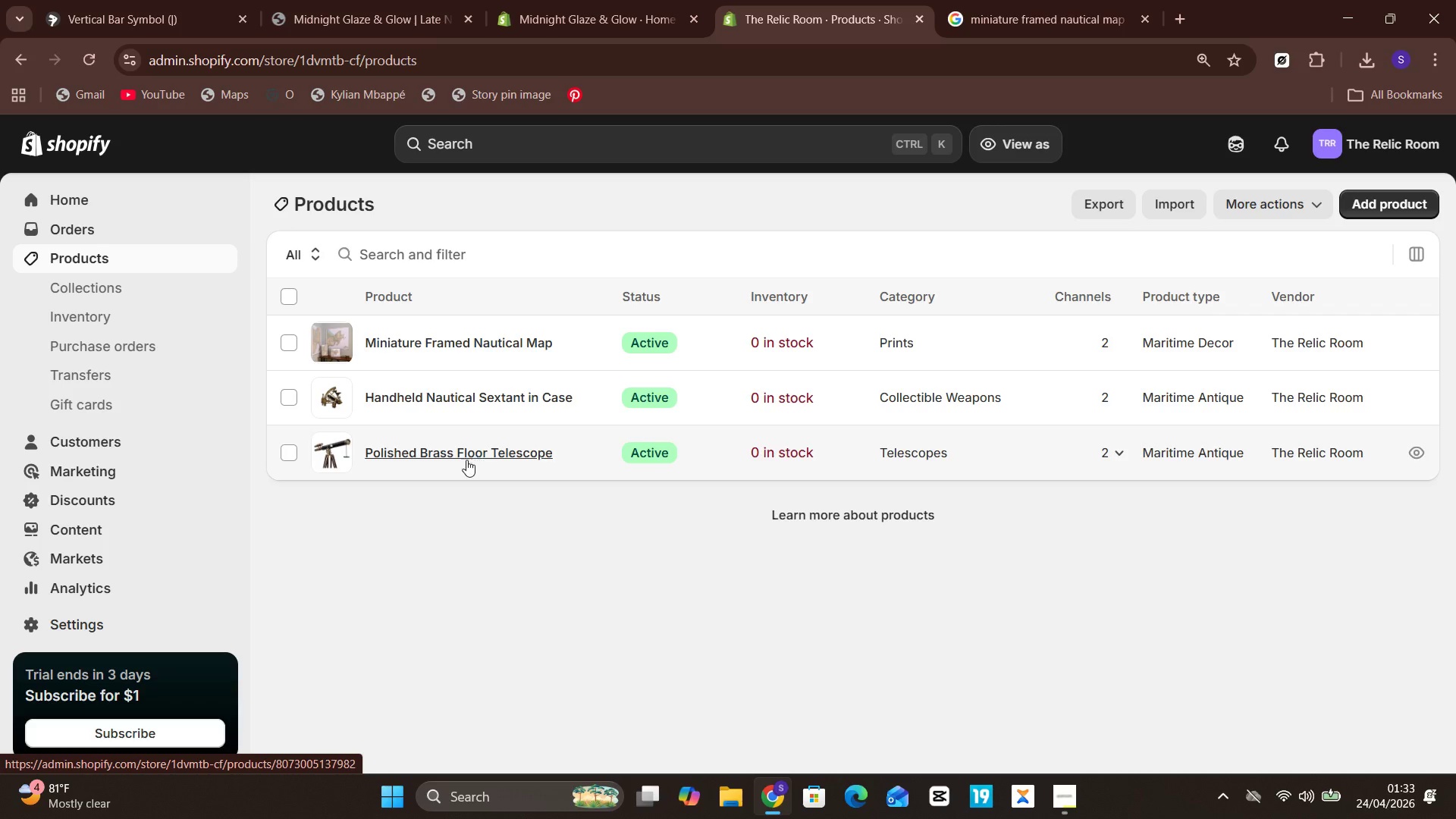 
wait(25.16)
 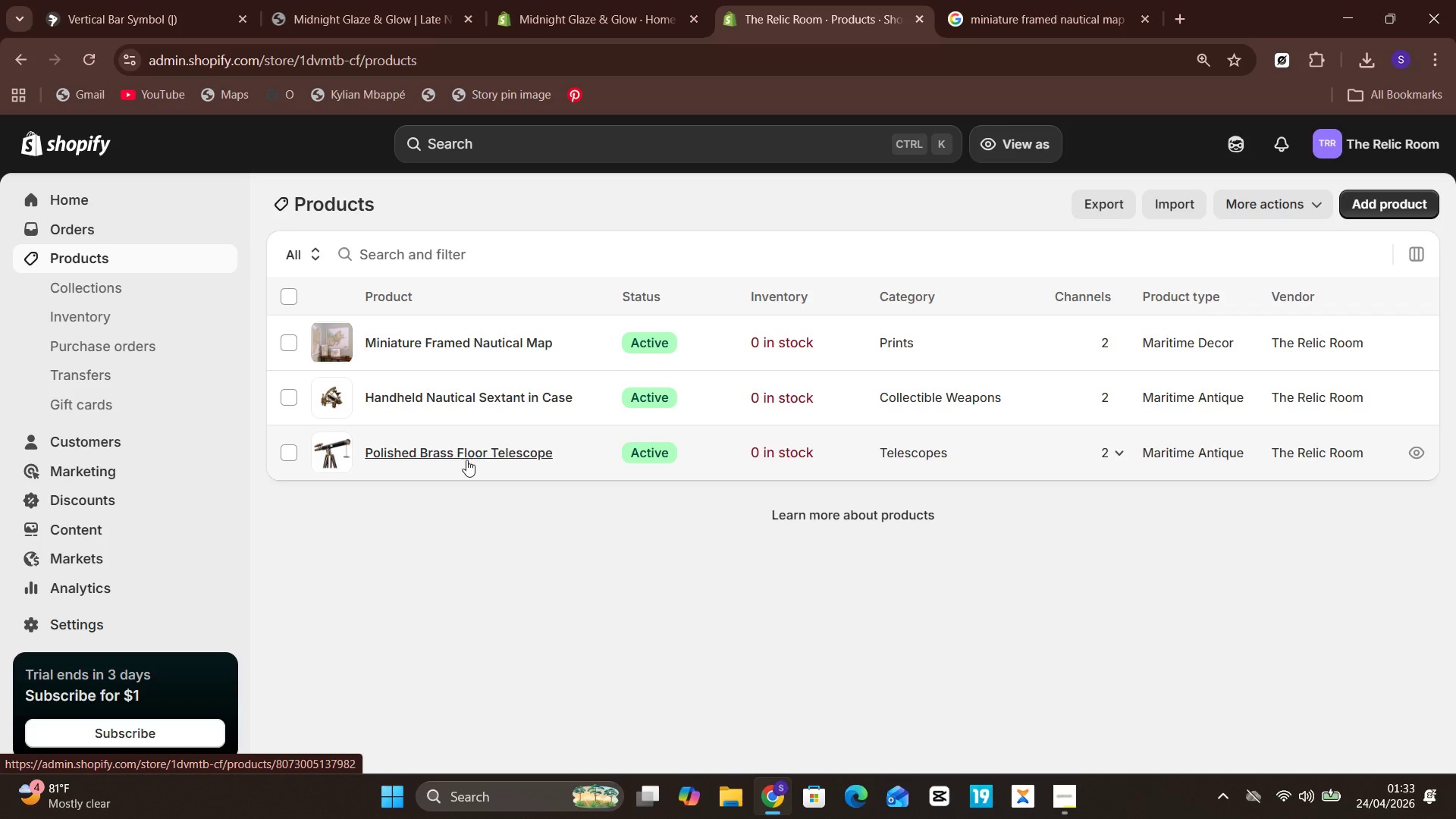 
left_click([491, 344])
 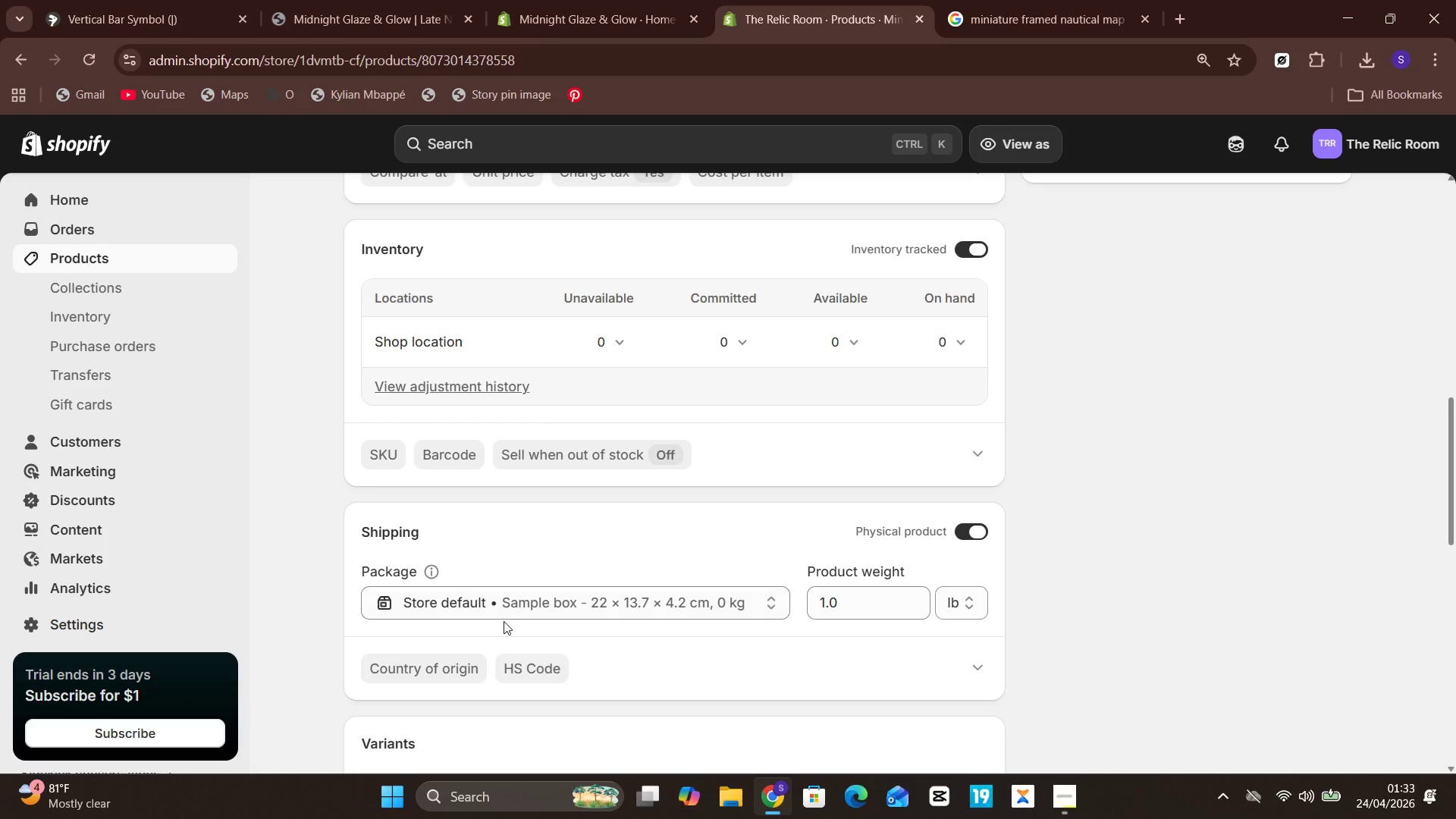 
wait(20.03)
 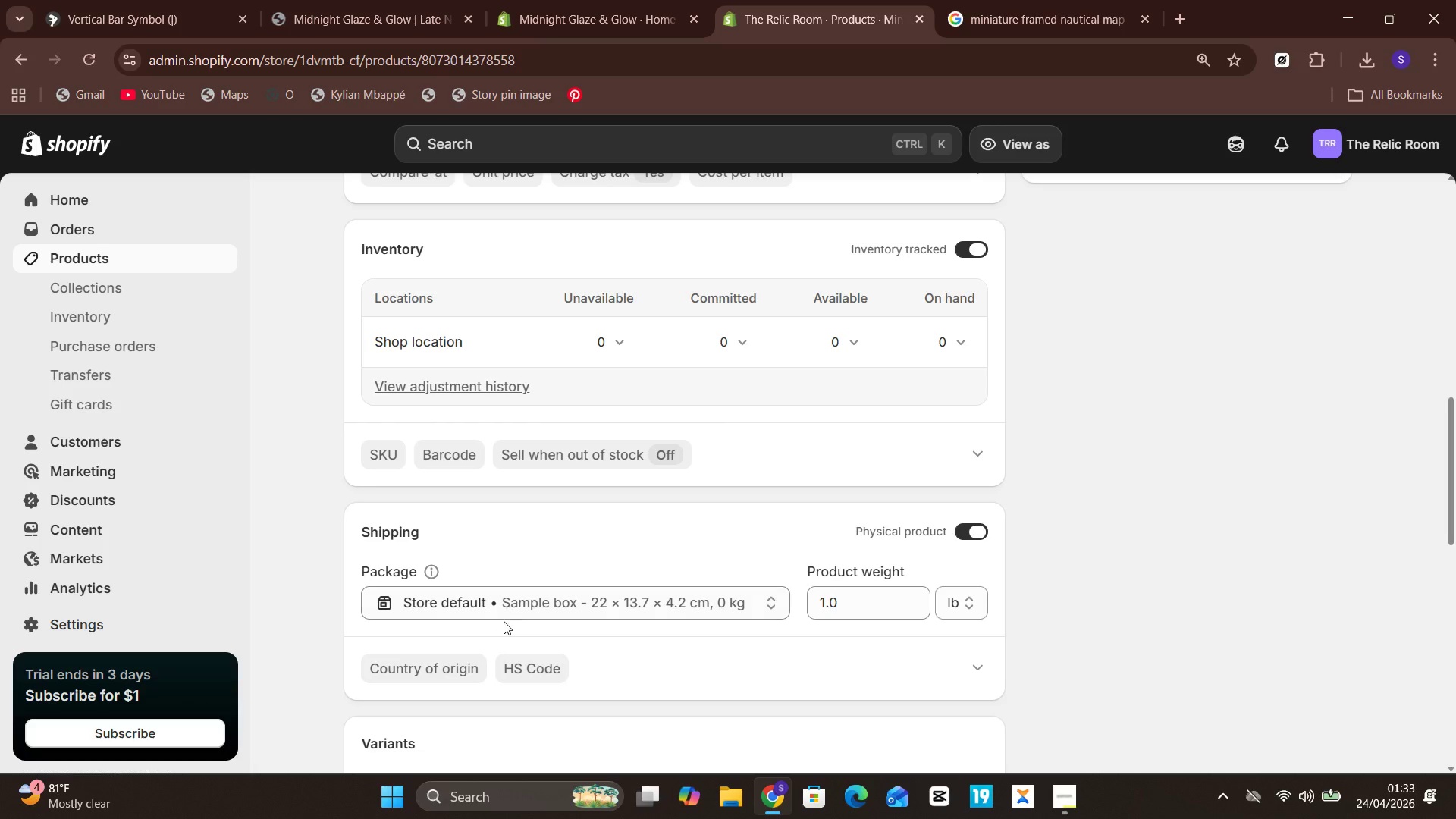 
left_click([373, 448])
 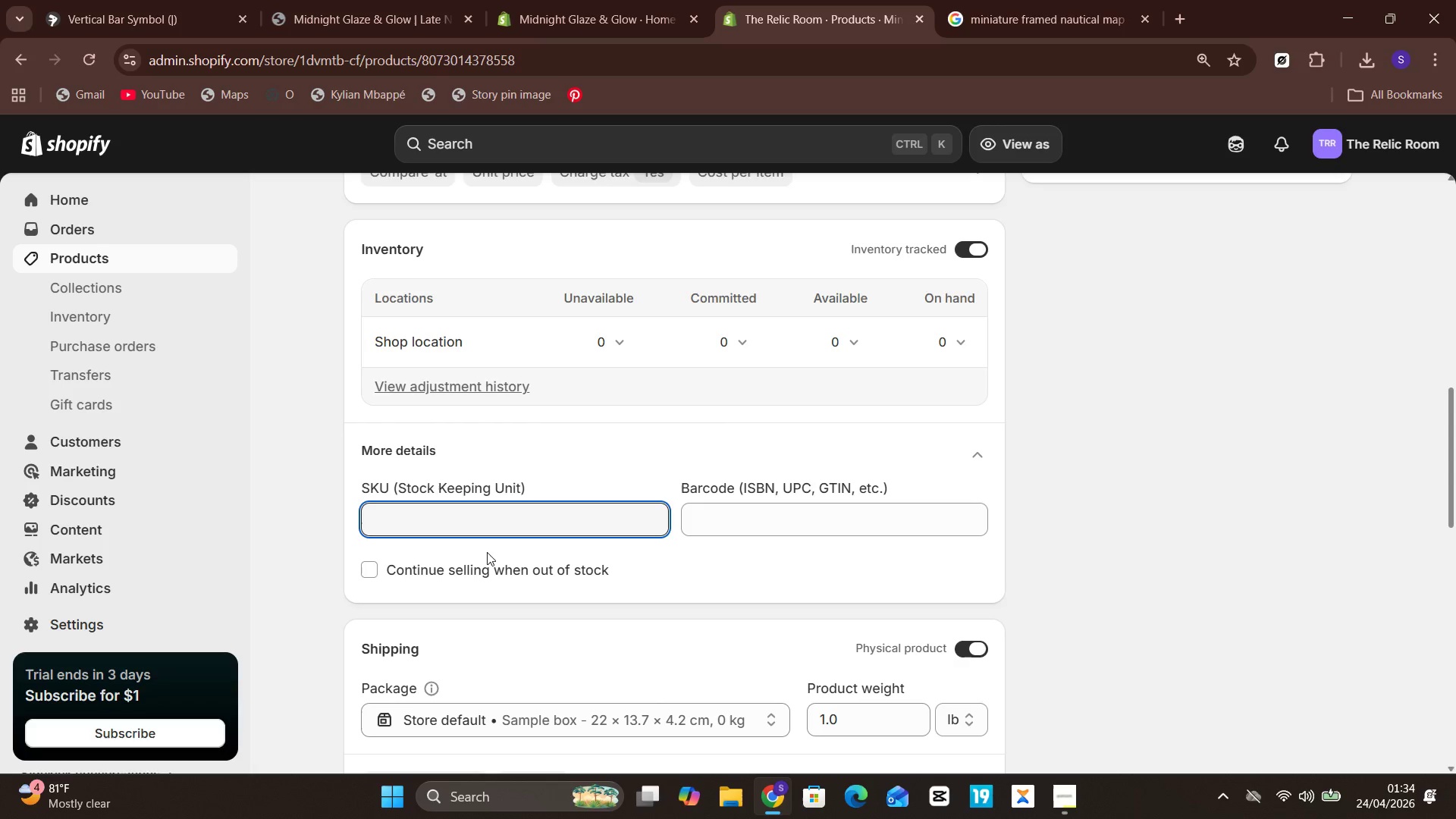 
wait(14.41)
 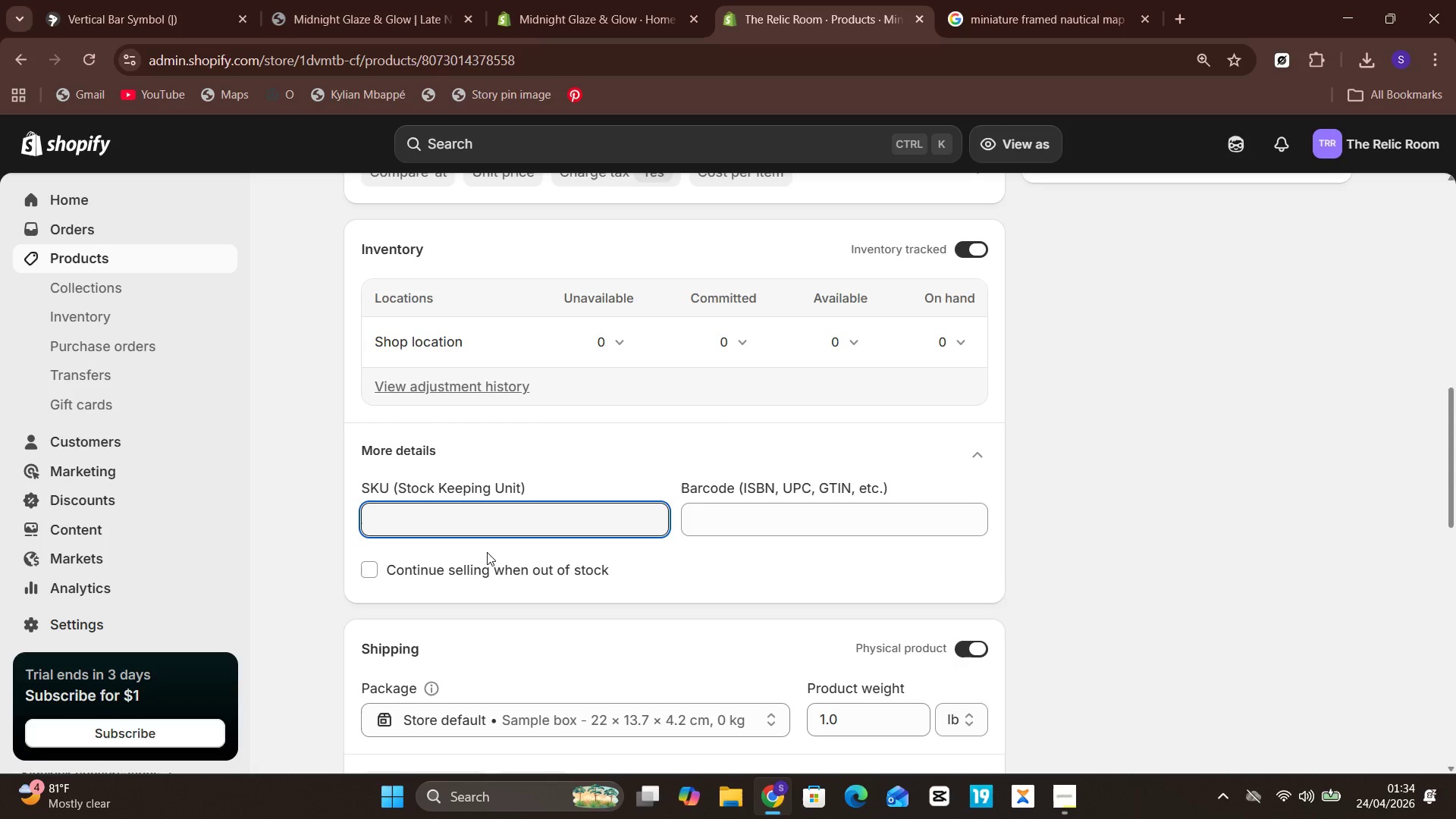 
type(RR-FRAMED-INGORMA)
 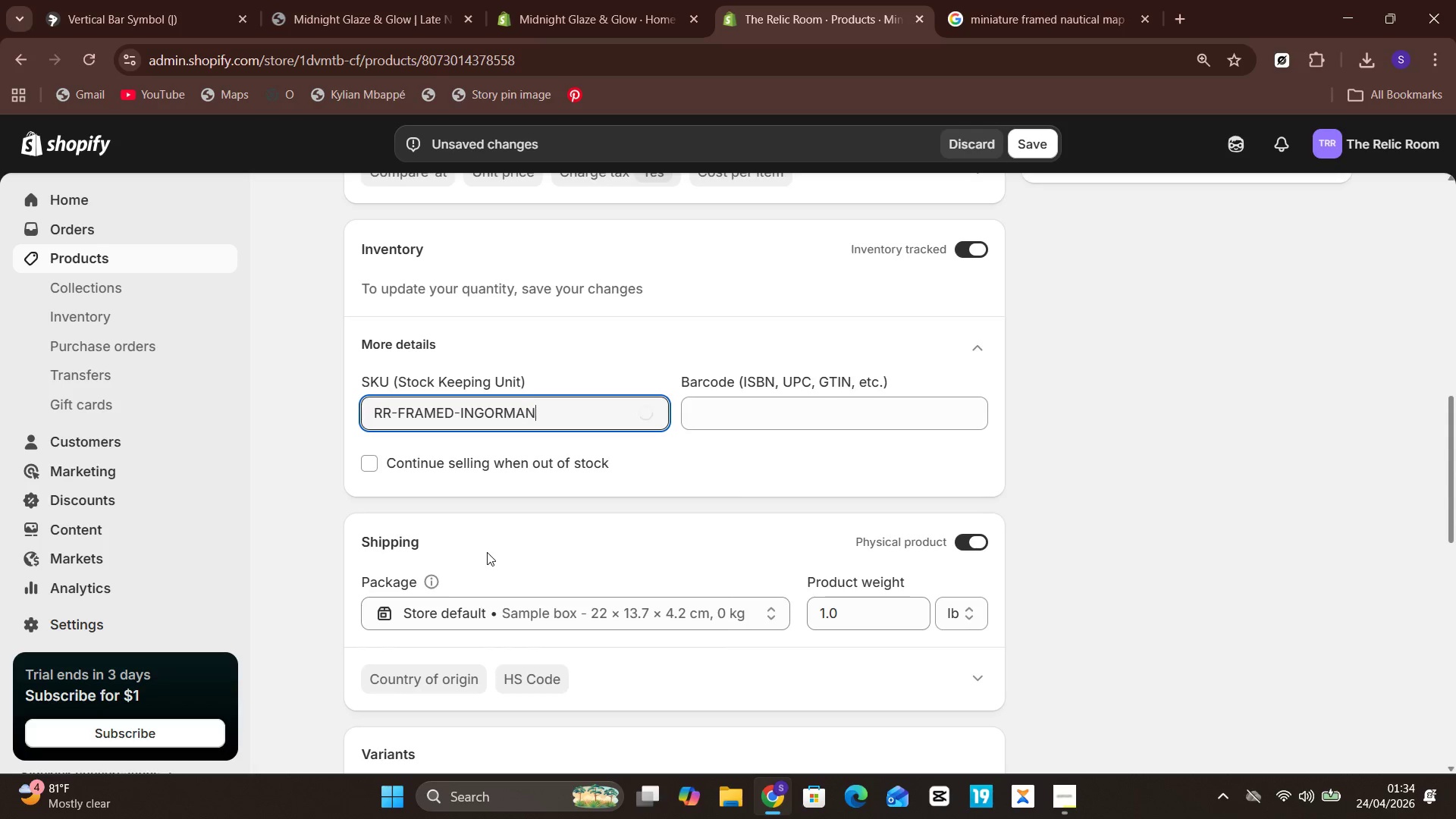 
hold_key(key=N, duration=0.41)
 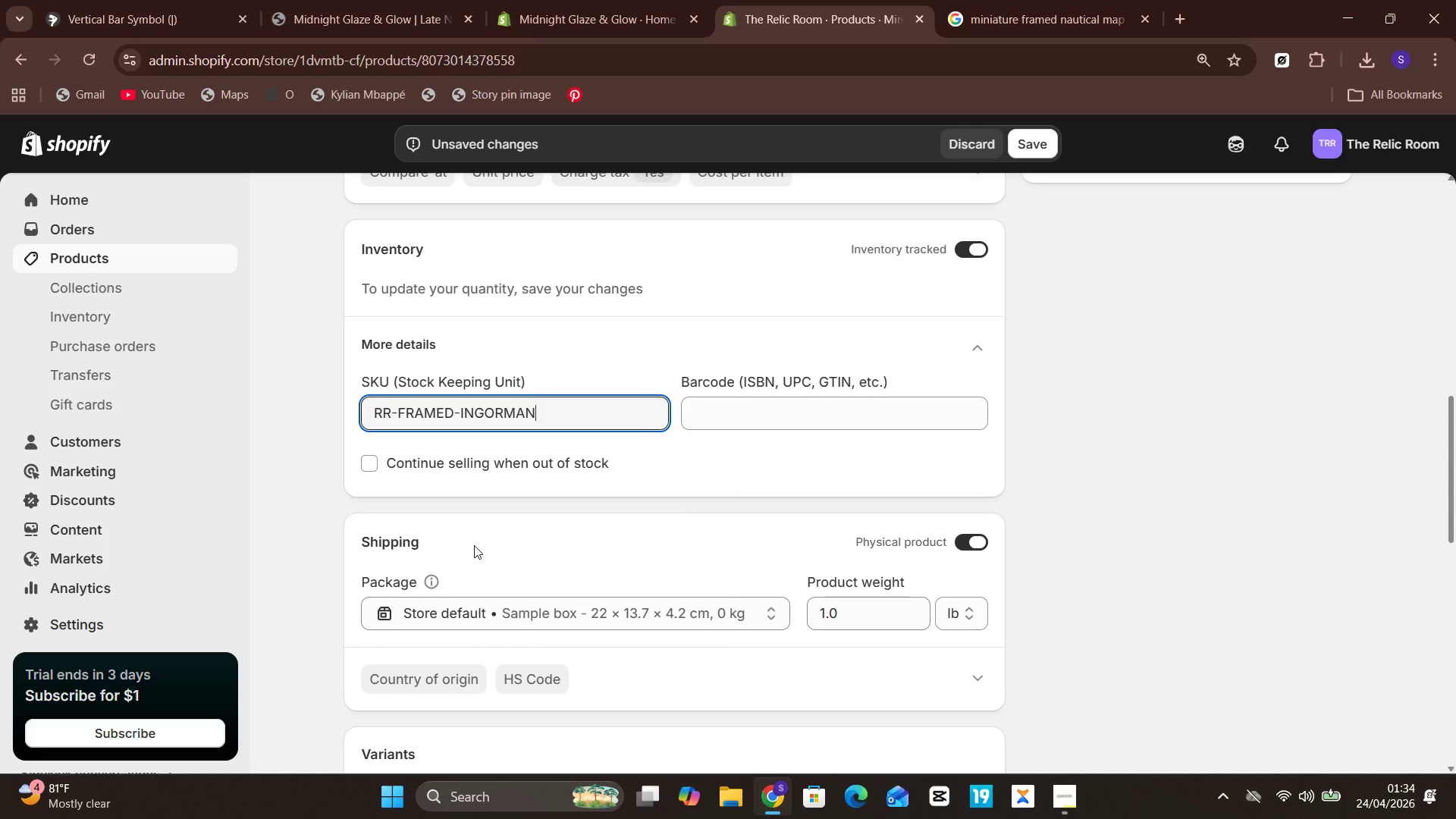 
wait(30.17)
 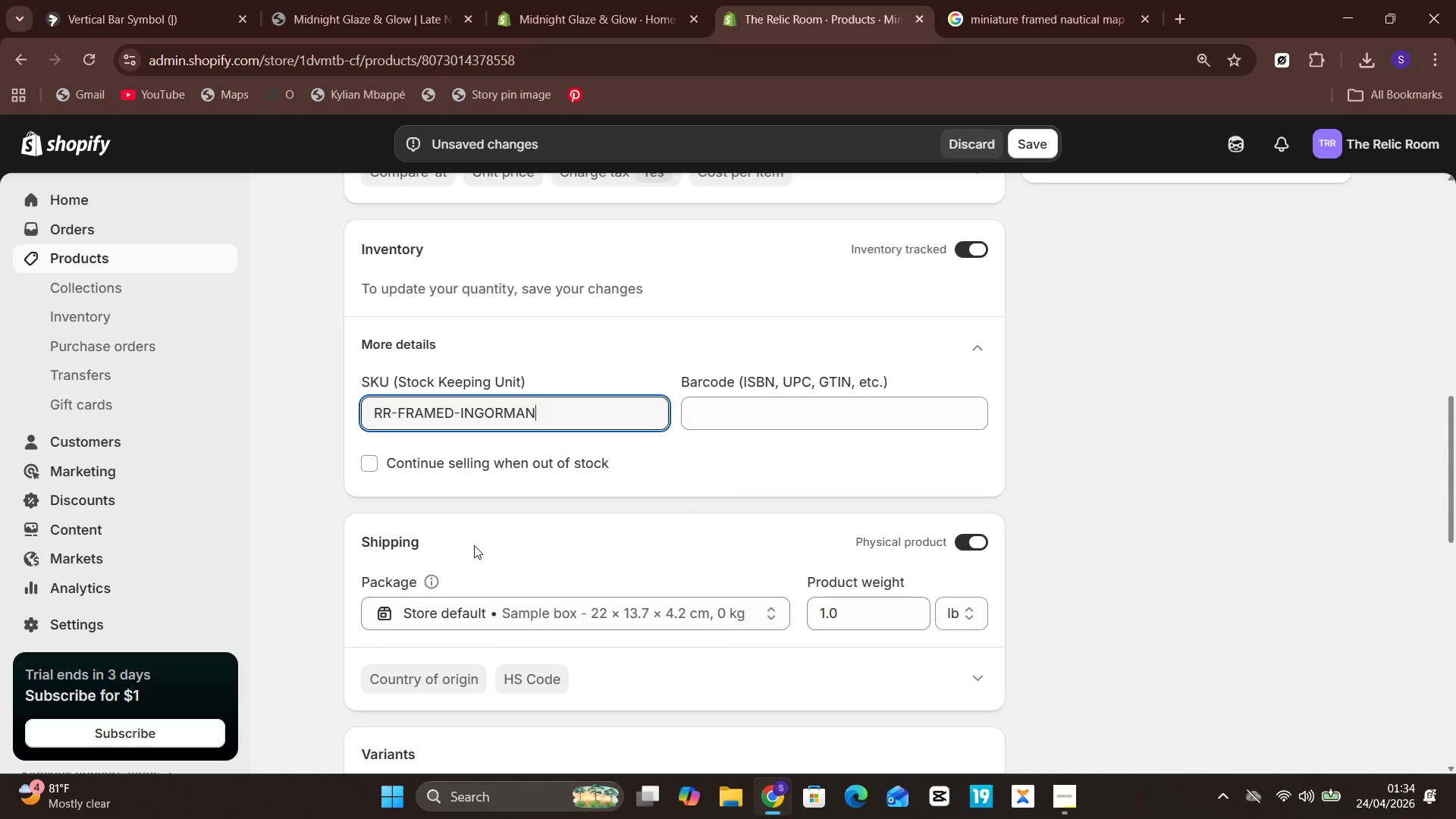 
hold_key(key=Backspace, duration=0.72)
 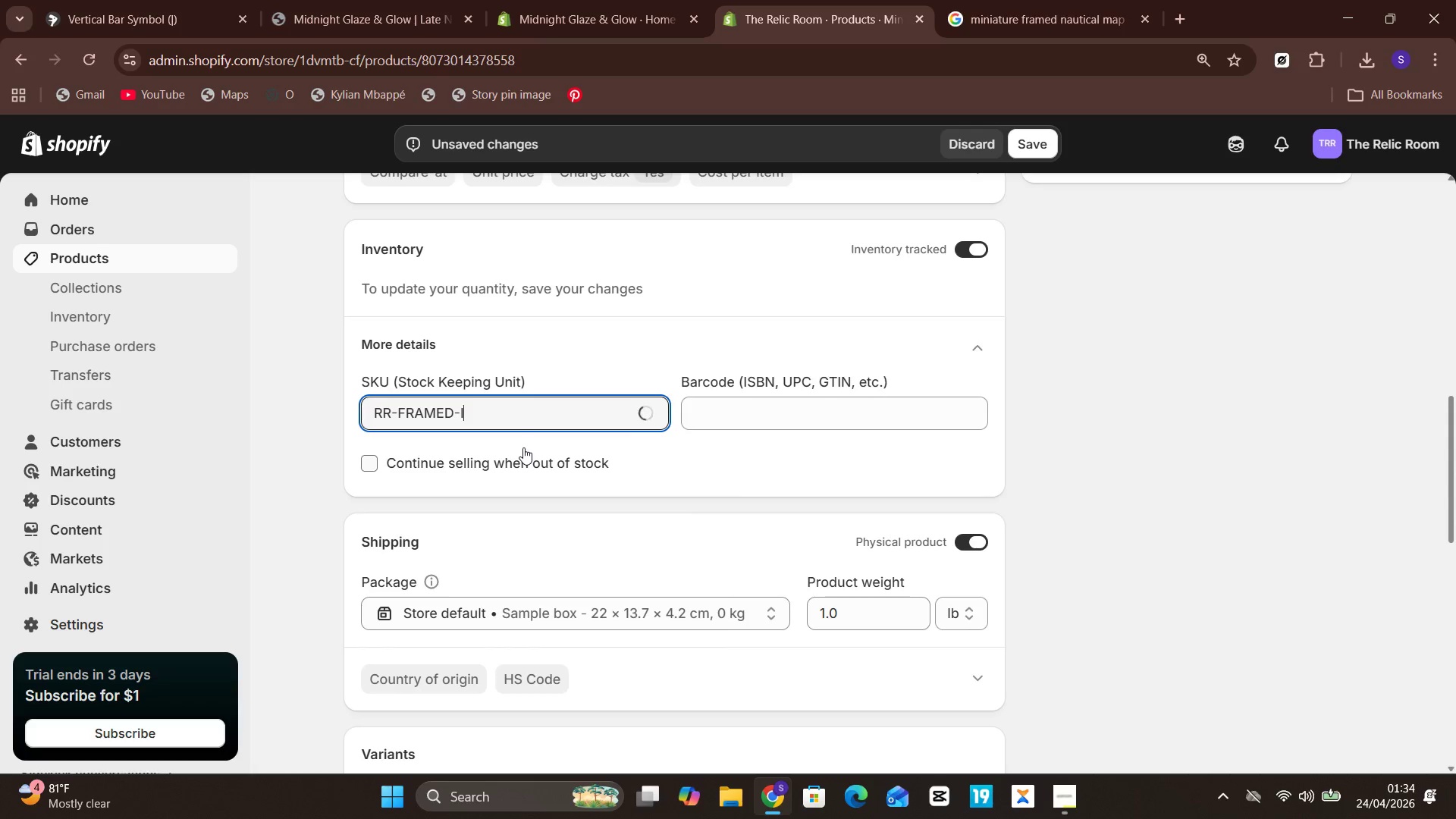 
key(Backspace)
type(MA)
 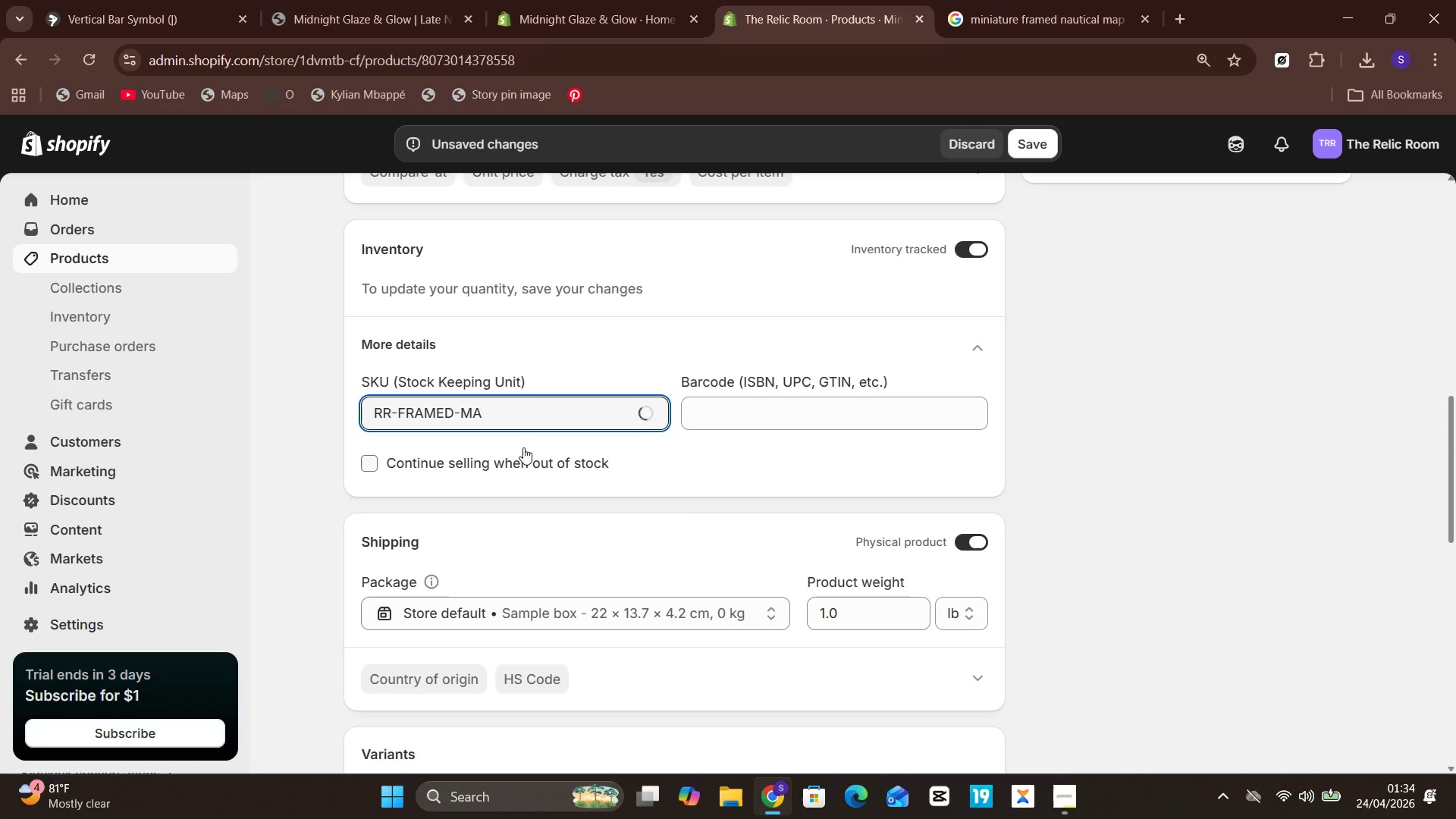 
hold_key(key=P, duration=0.36)
 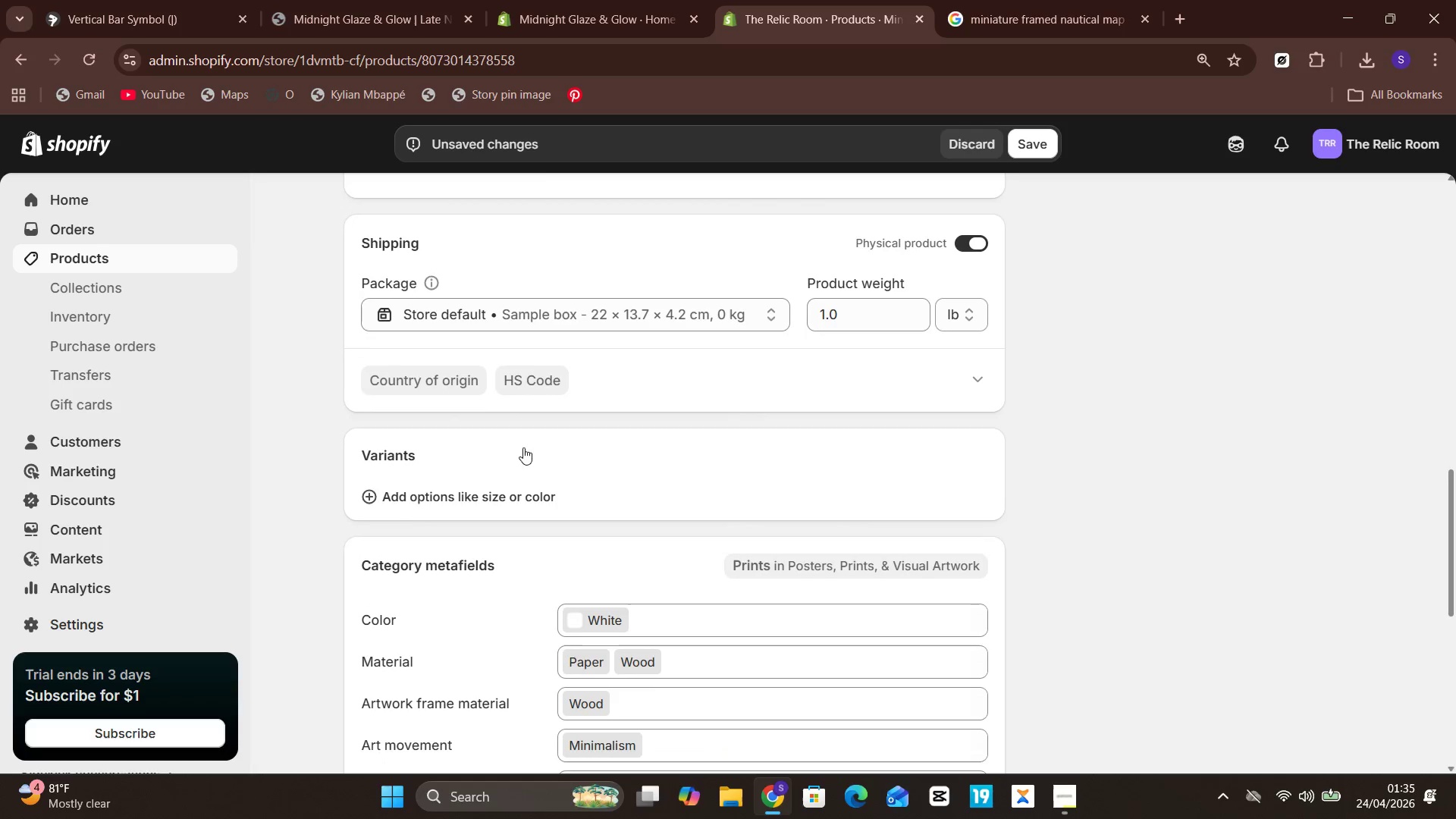 
wait(13.67)
 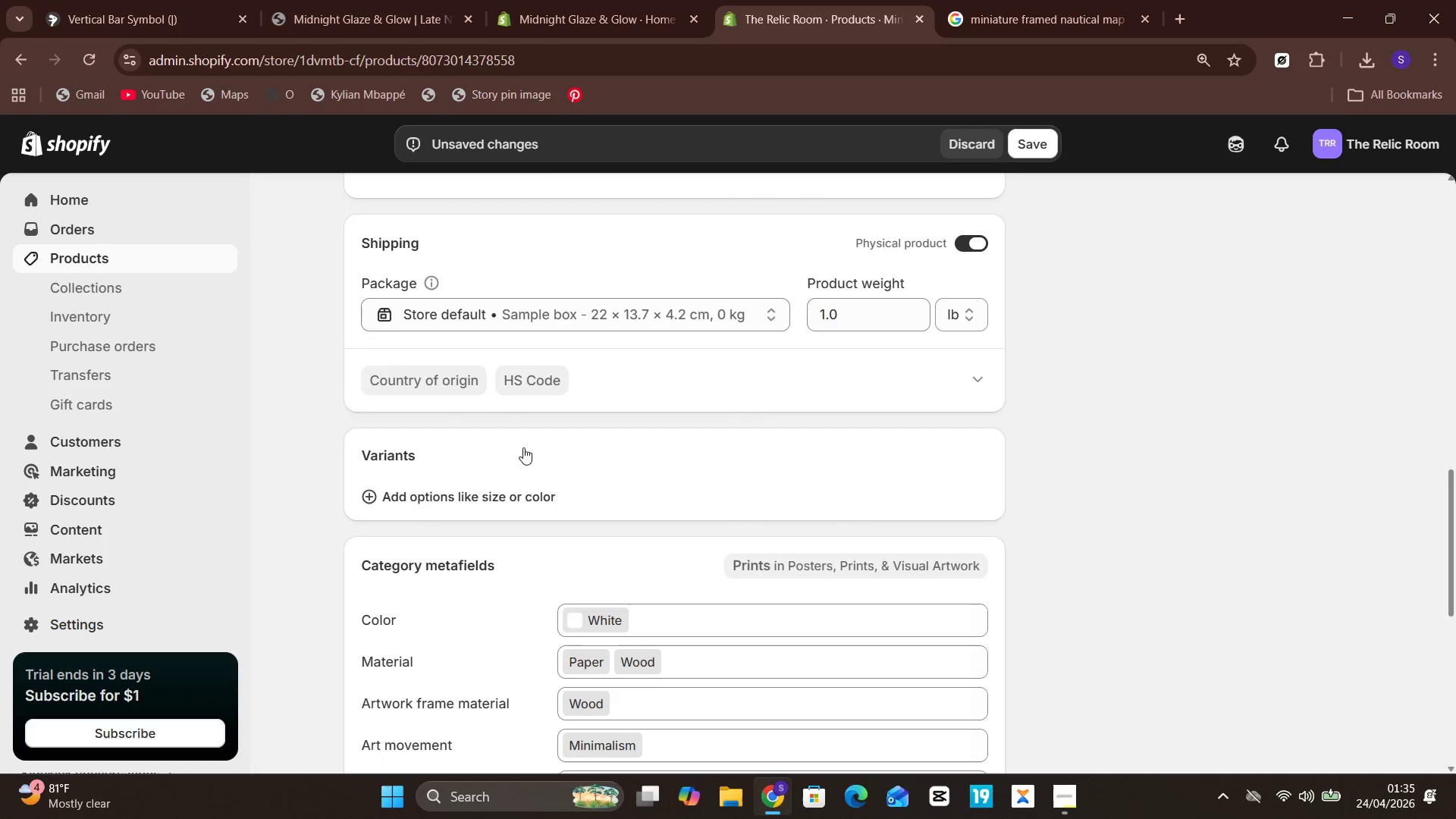 
left_click([1036, 144])
 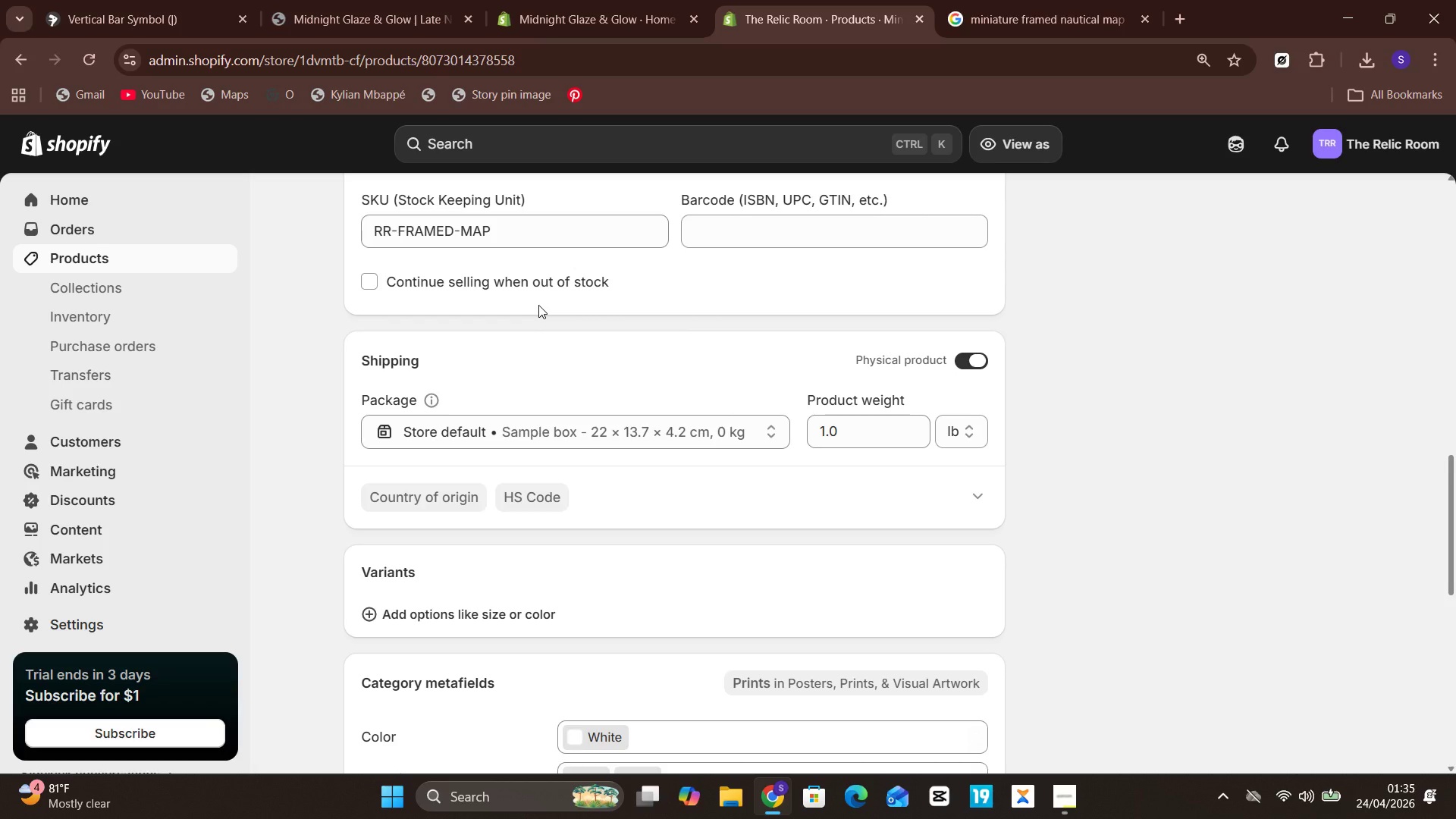 
wait(43.13)
 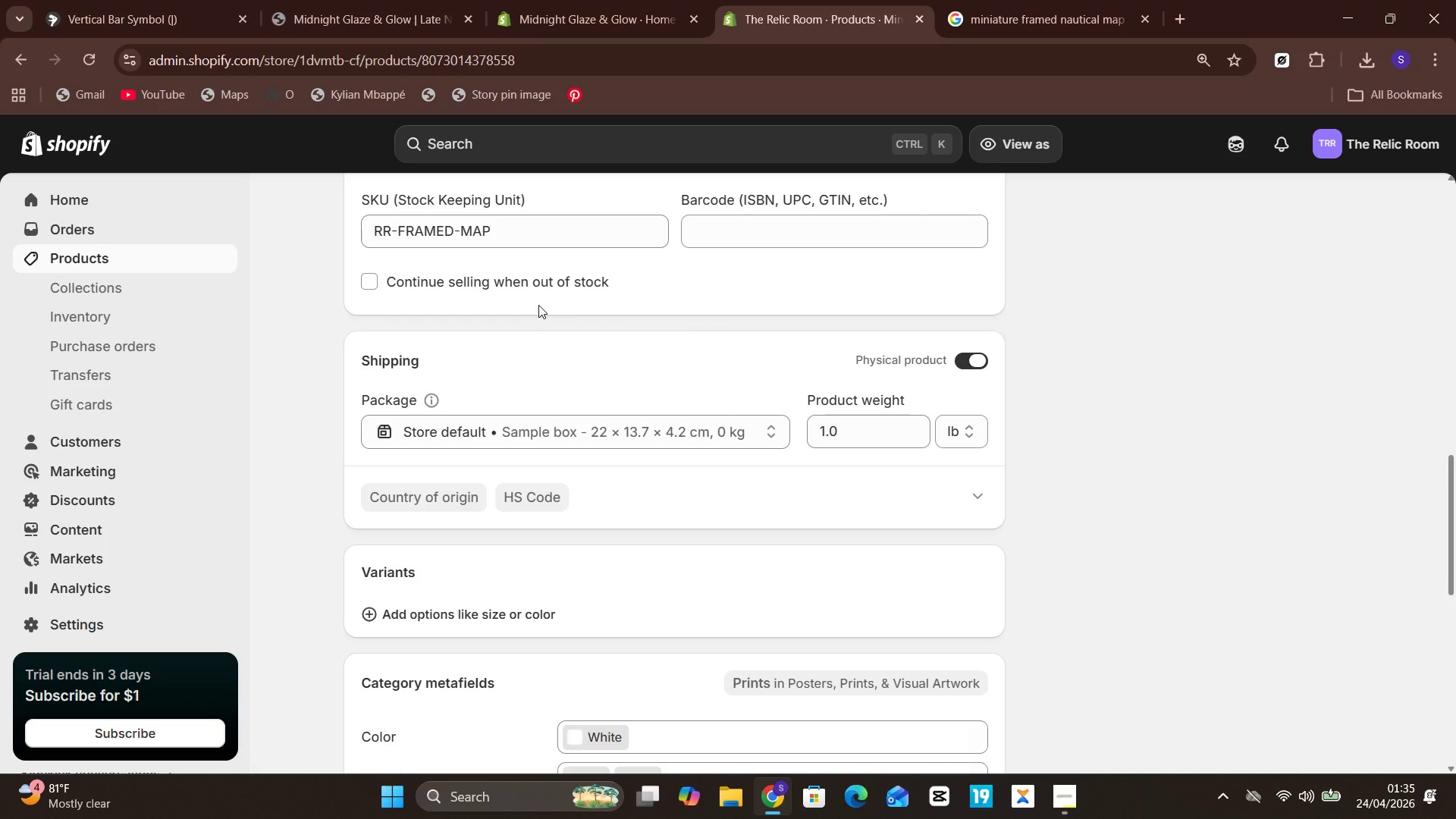 
mouse_move([391, 260])
 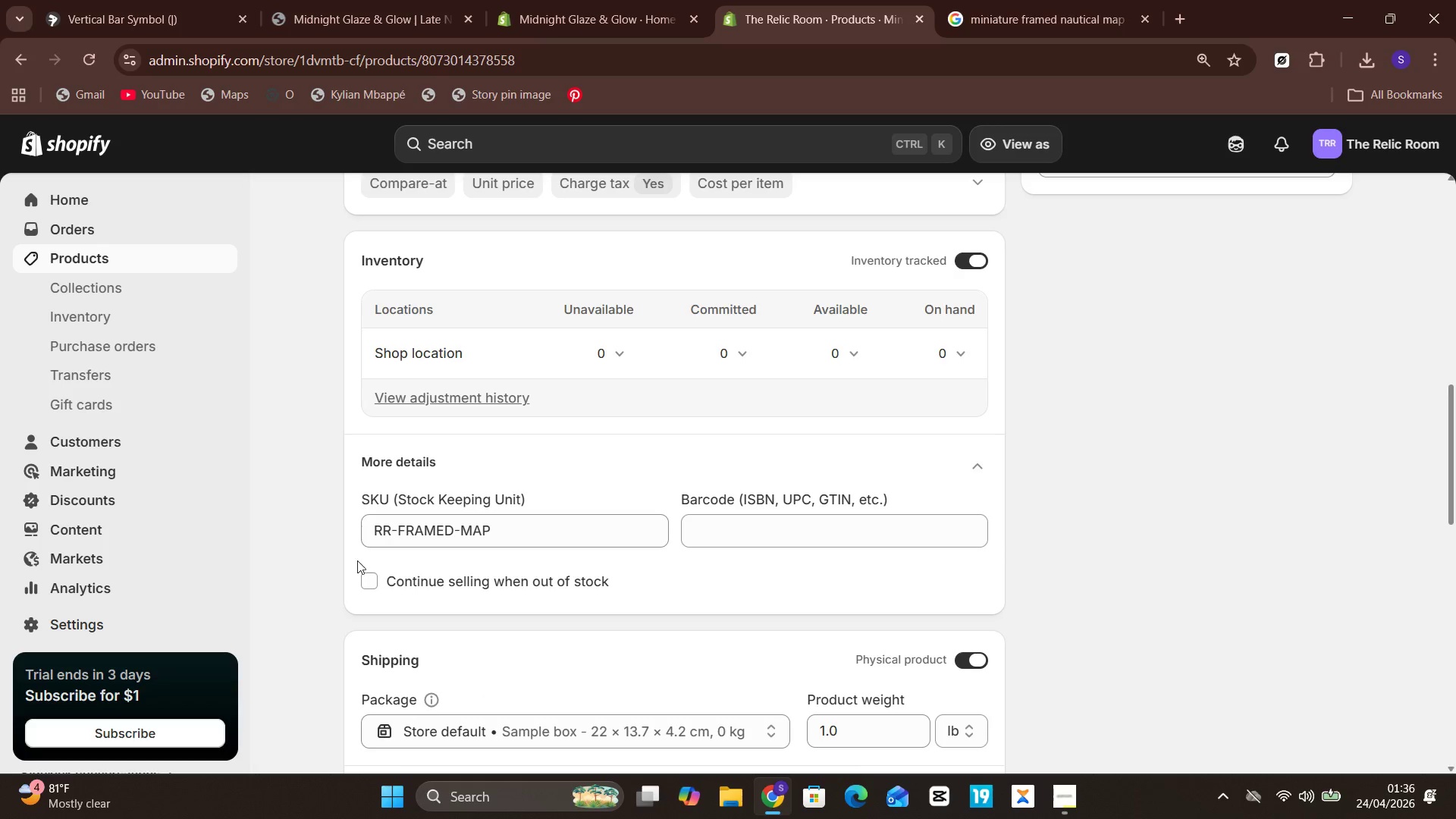 
wait(21.22)
 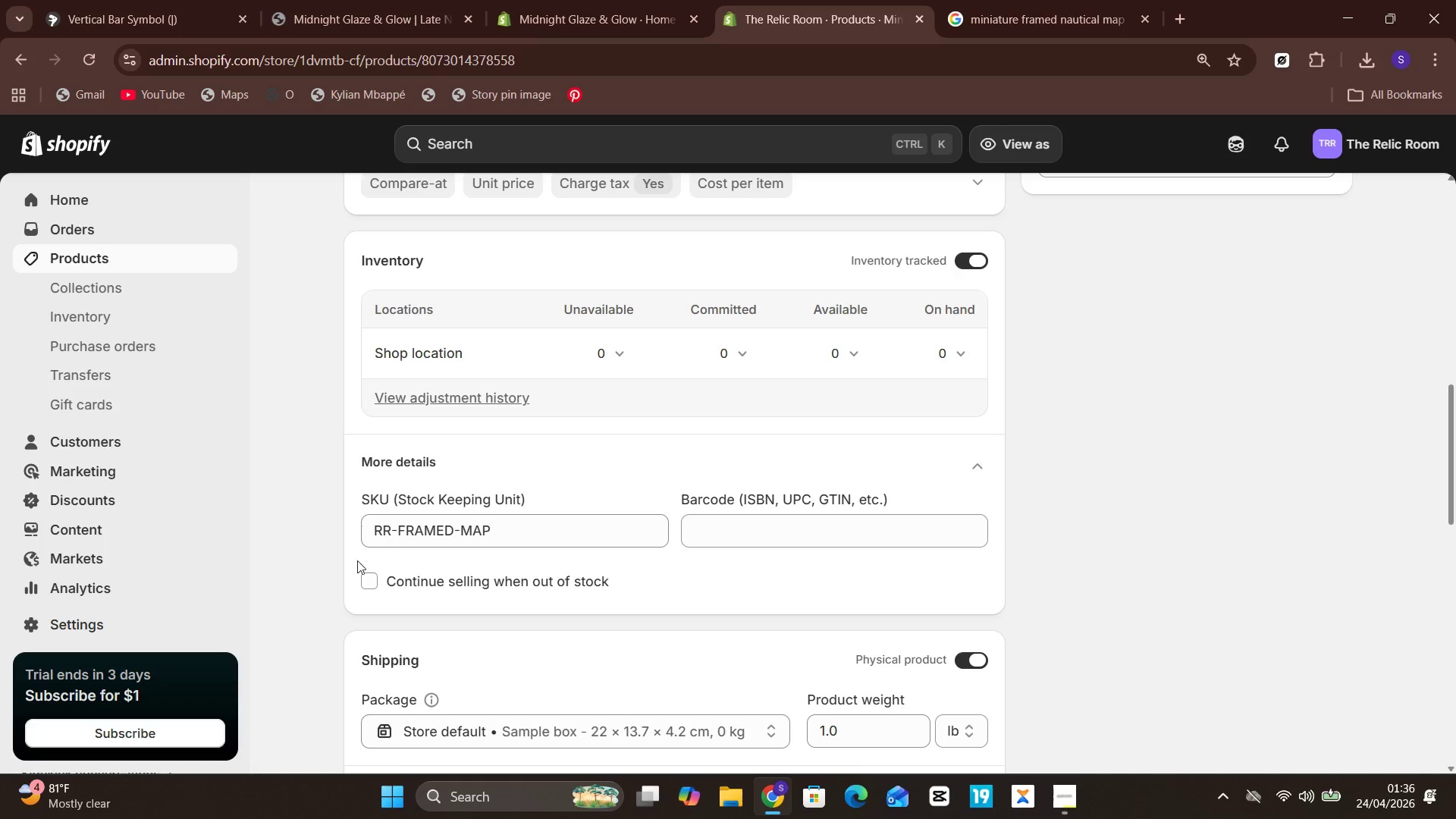 
left_click([1150, 422])
 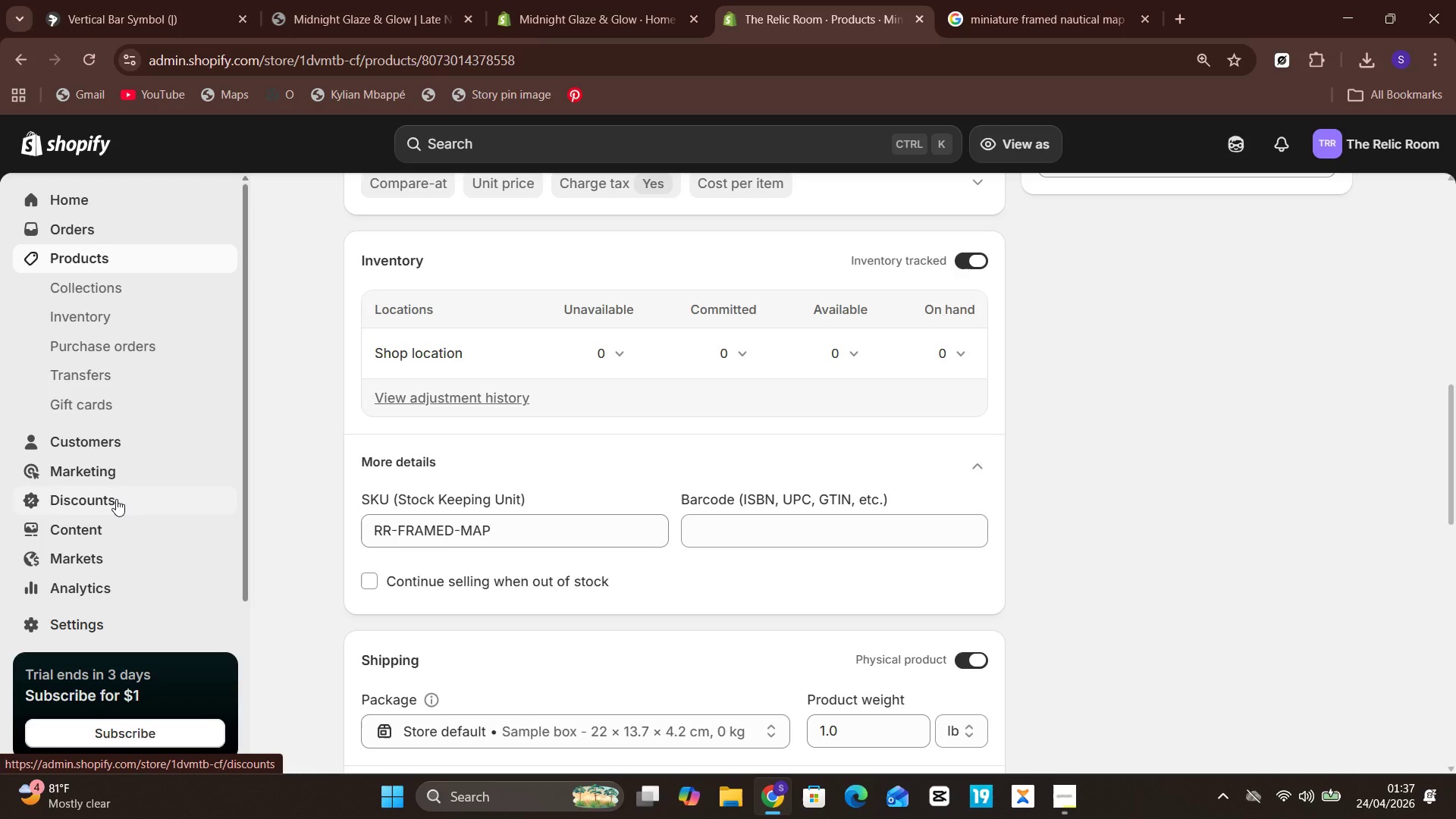 
wait(50.69)
 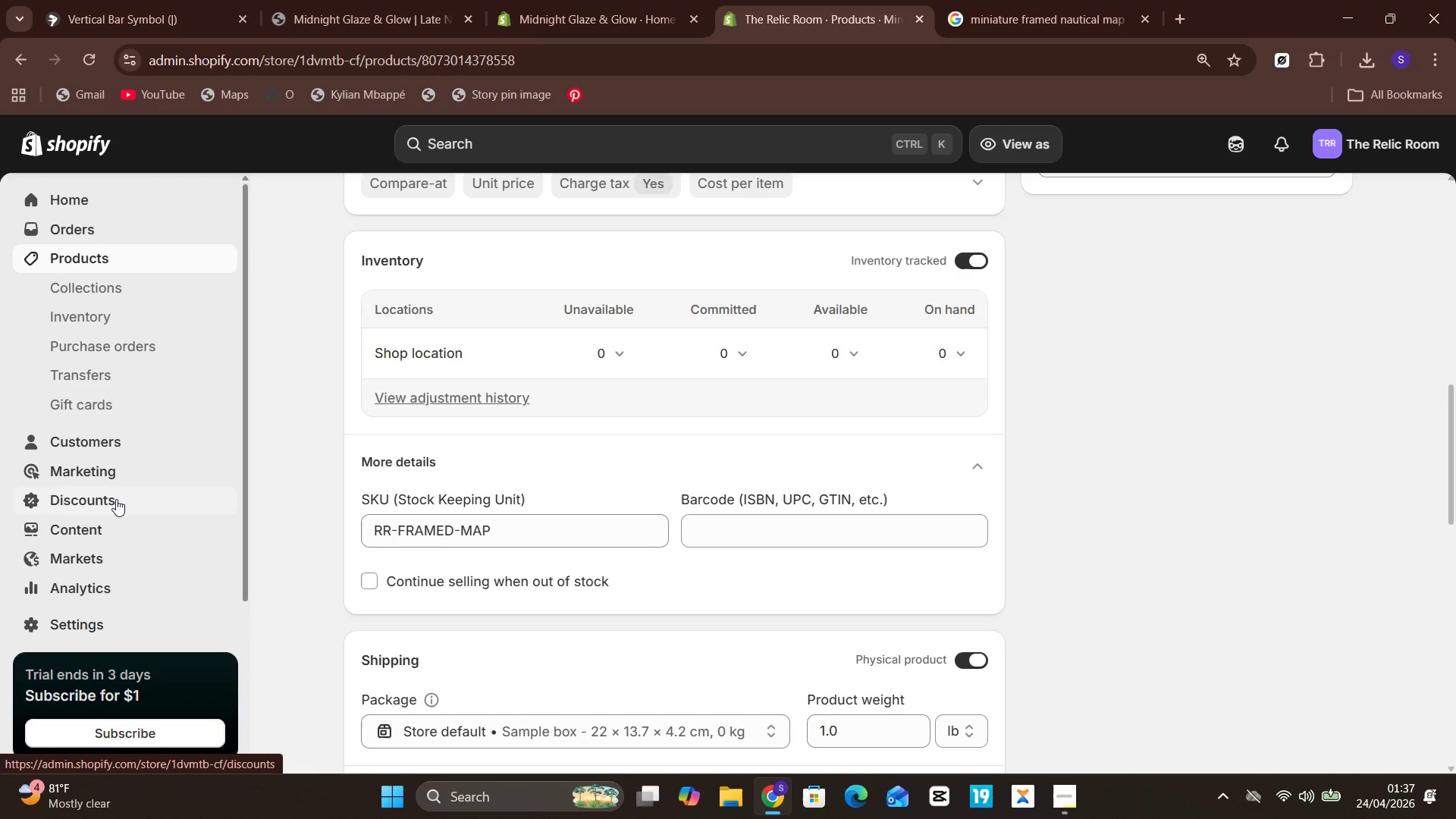 
left_click([107, 428])
 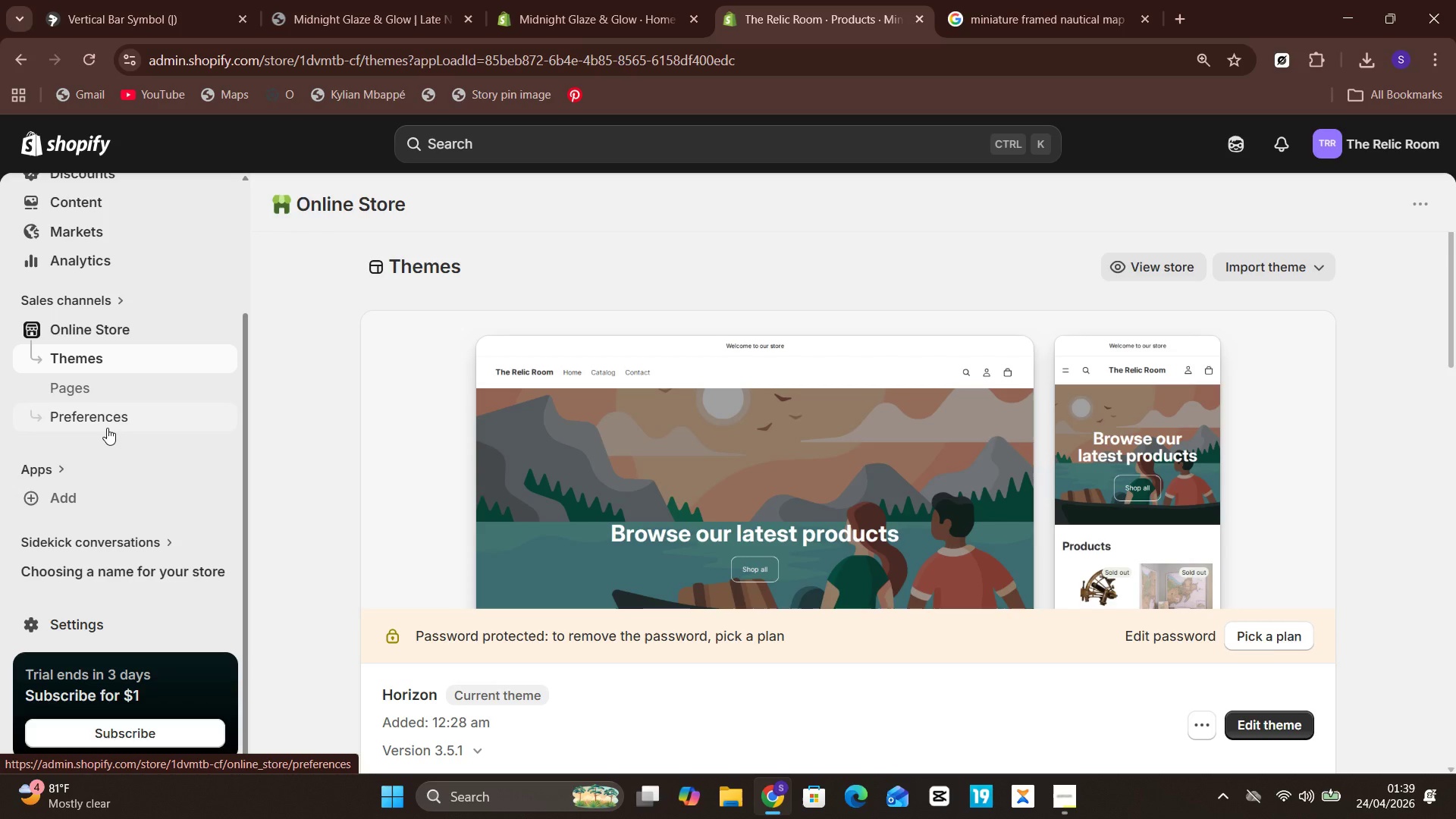 
wait(165.63)
 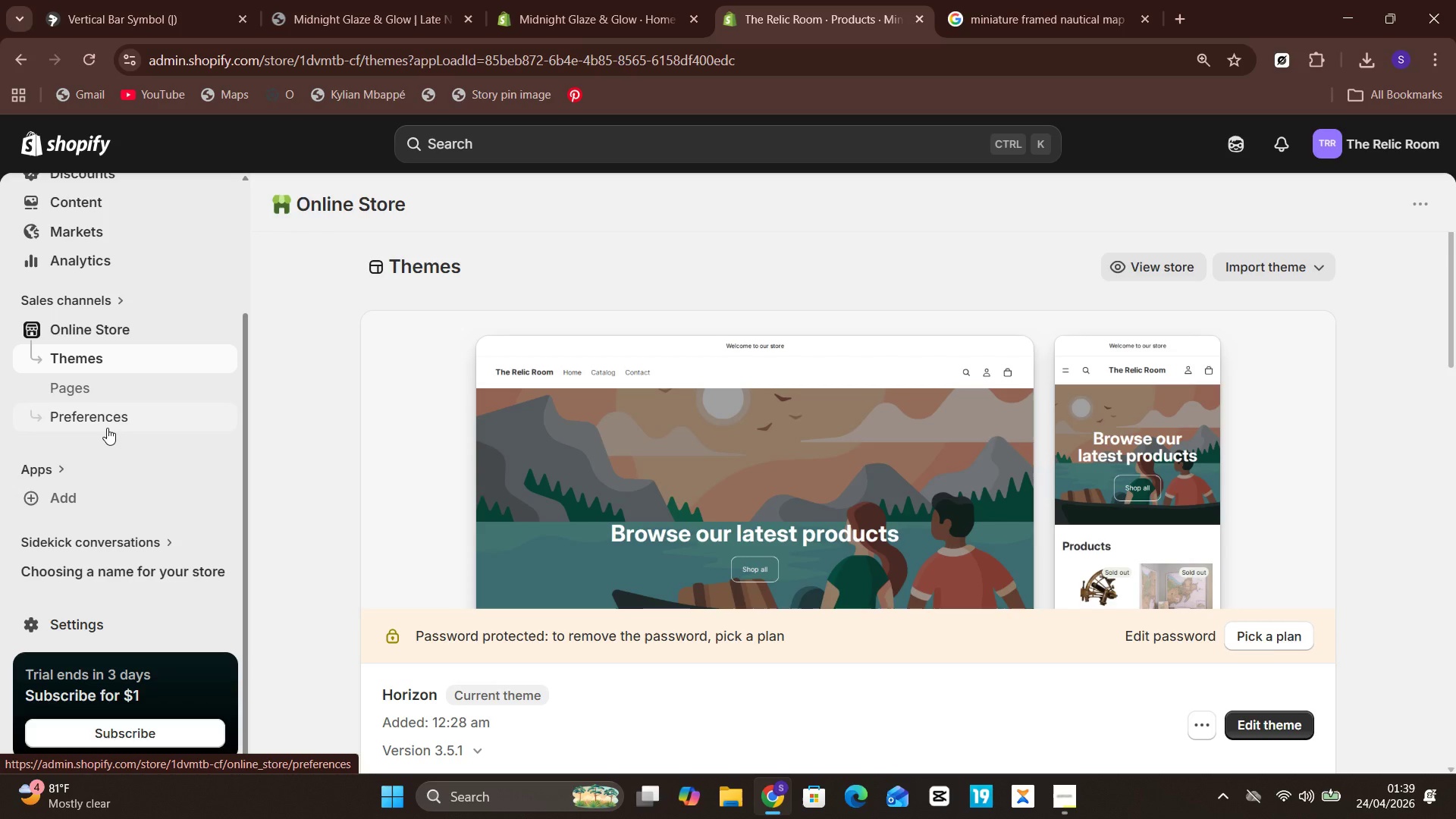 
mouse_move([136, 444])
 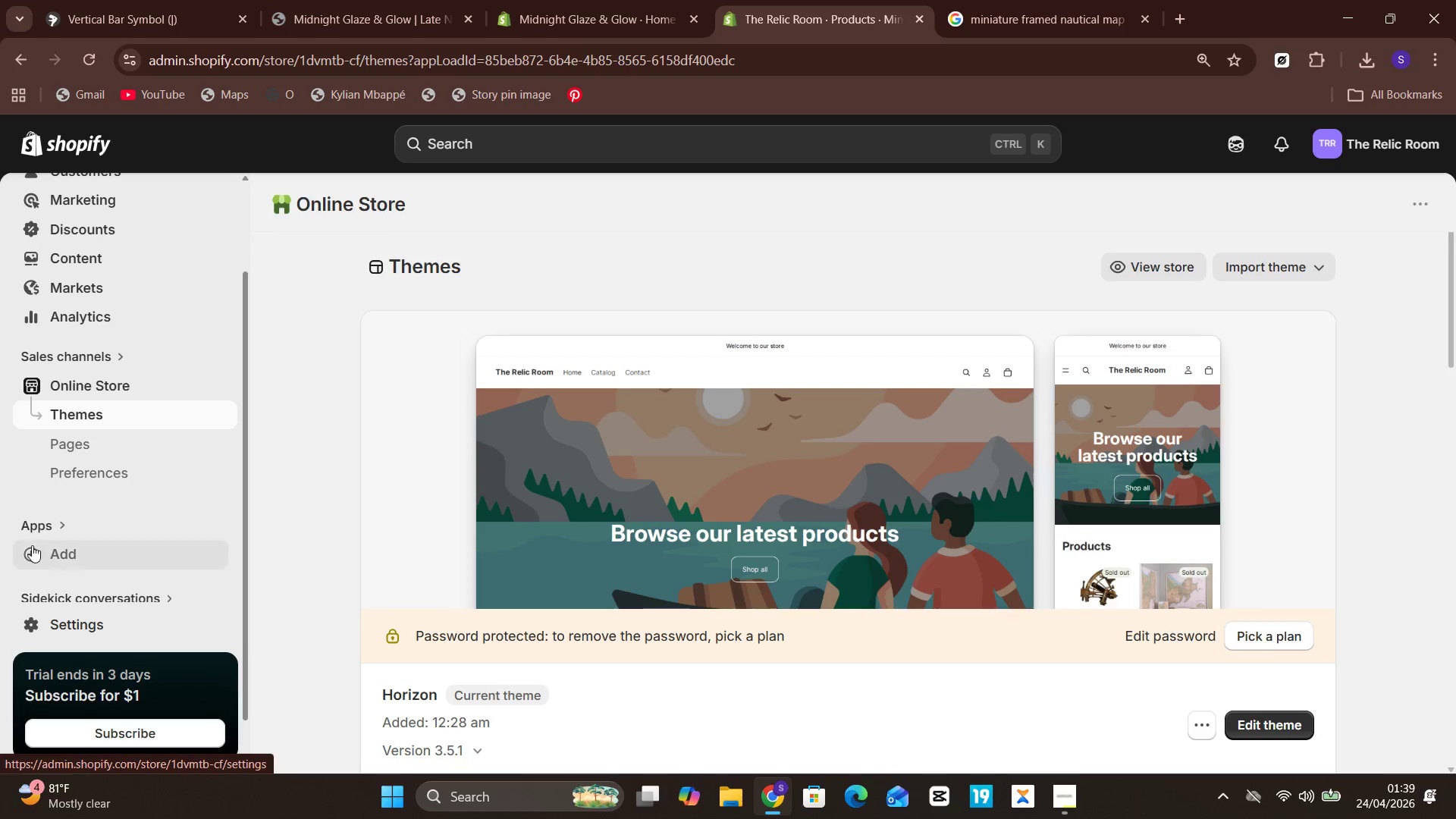 
mouse_move([416, 488])
 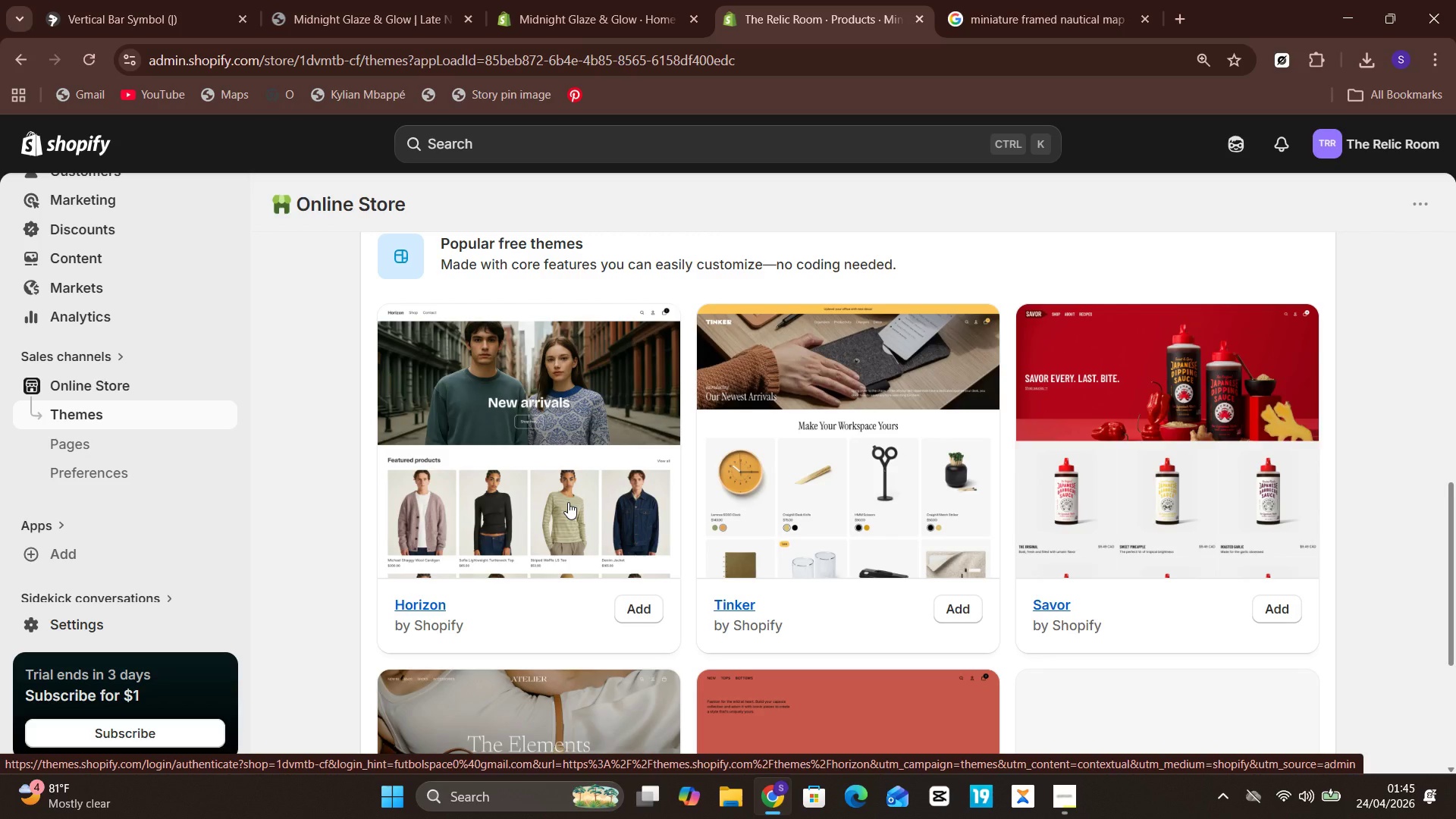 
wait(342.01)
 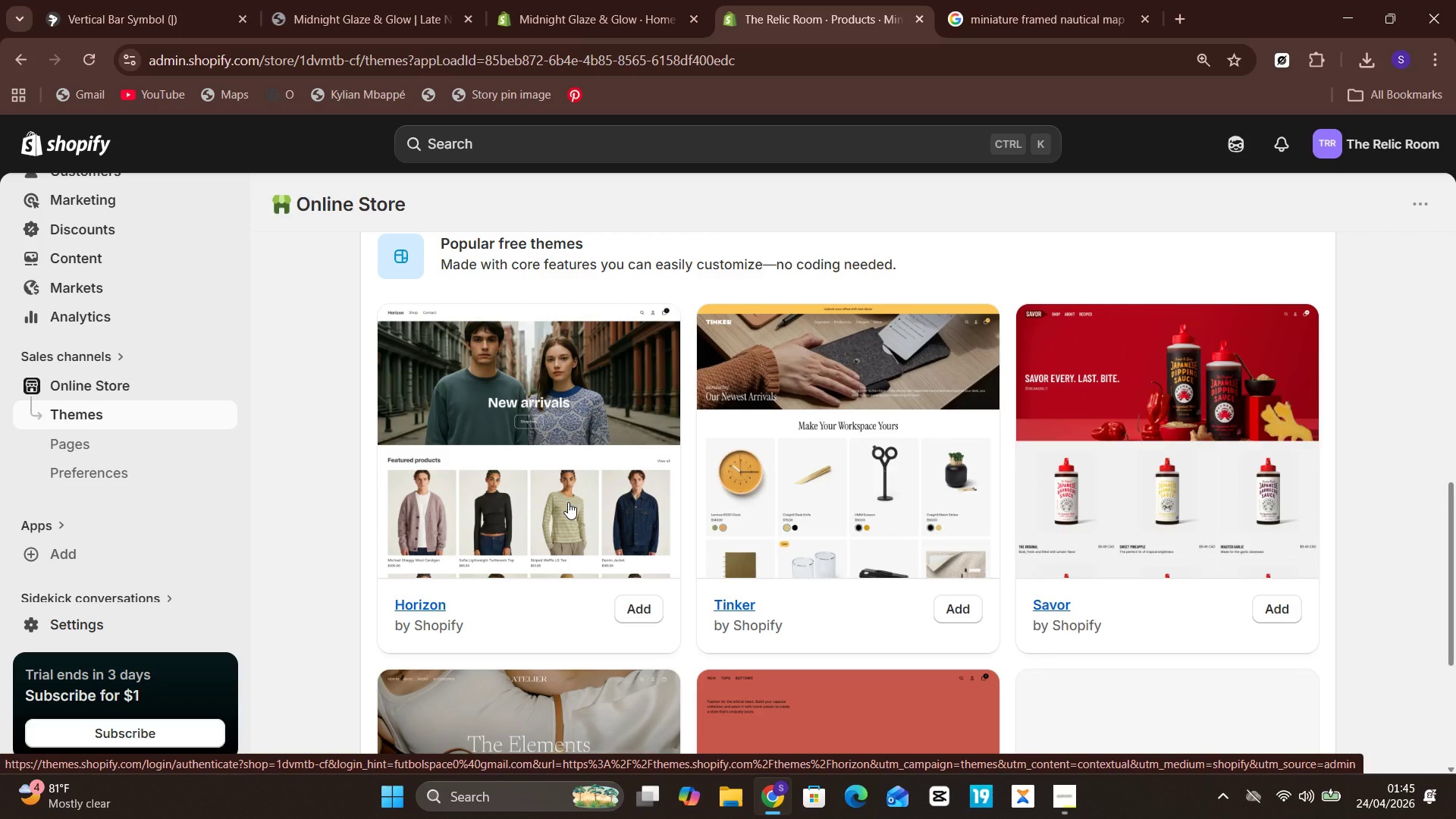 
scroll: coordinate [345, 0], scroll_direction: up, amount: 10.0
 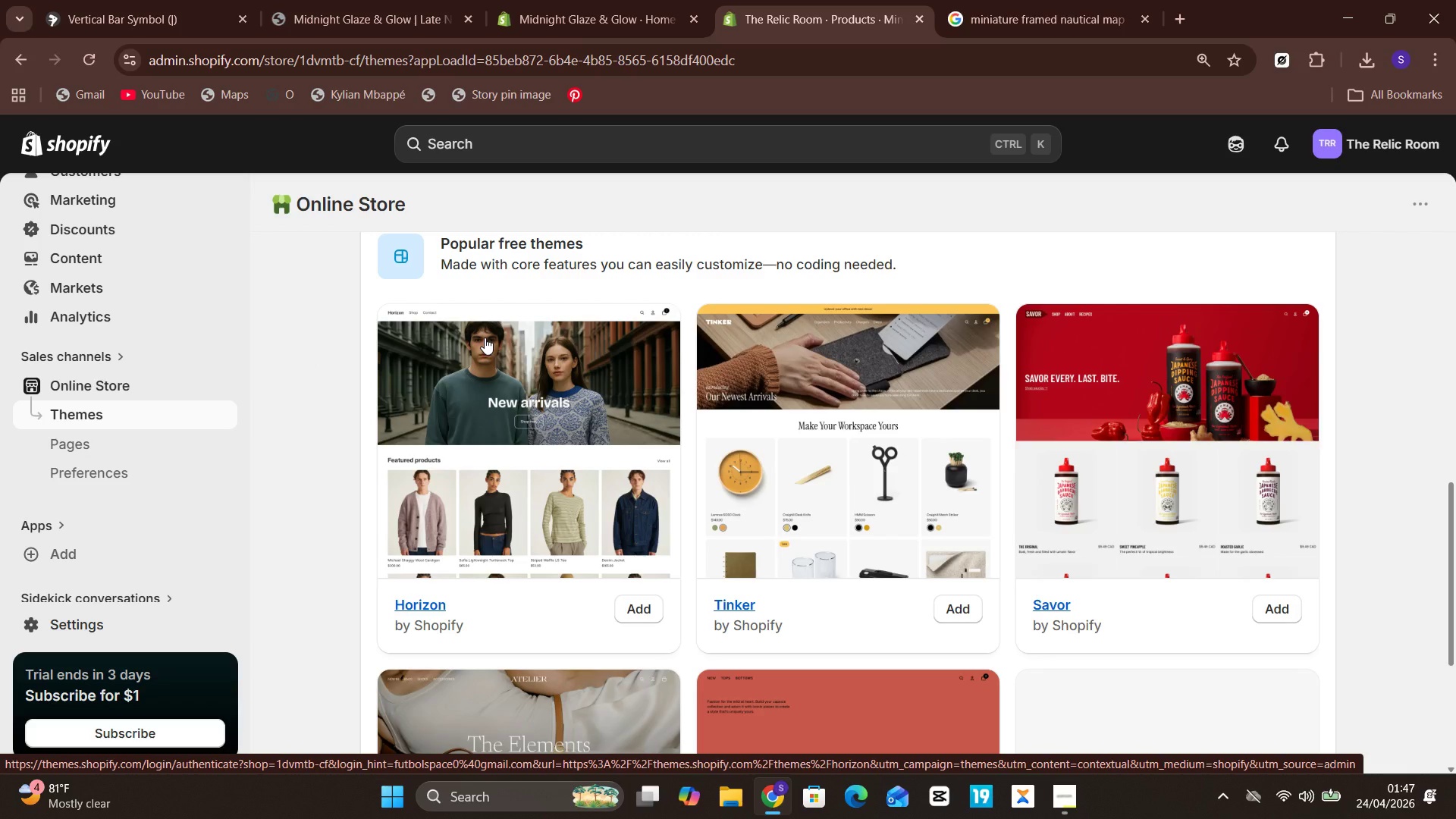 
wait(89.77)
 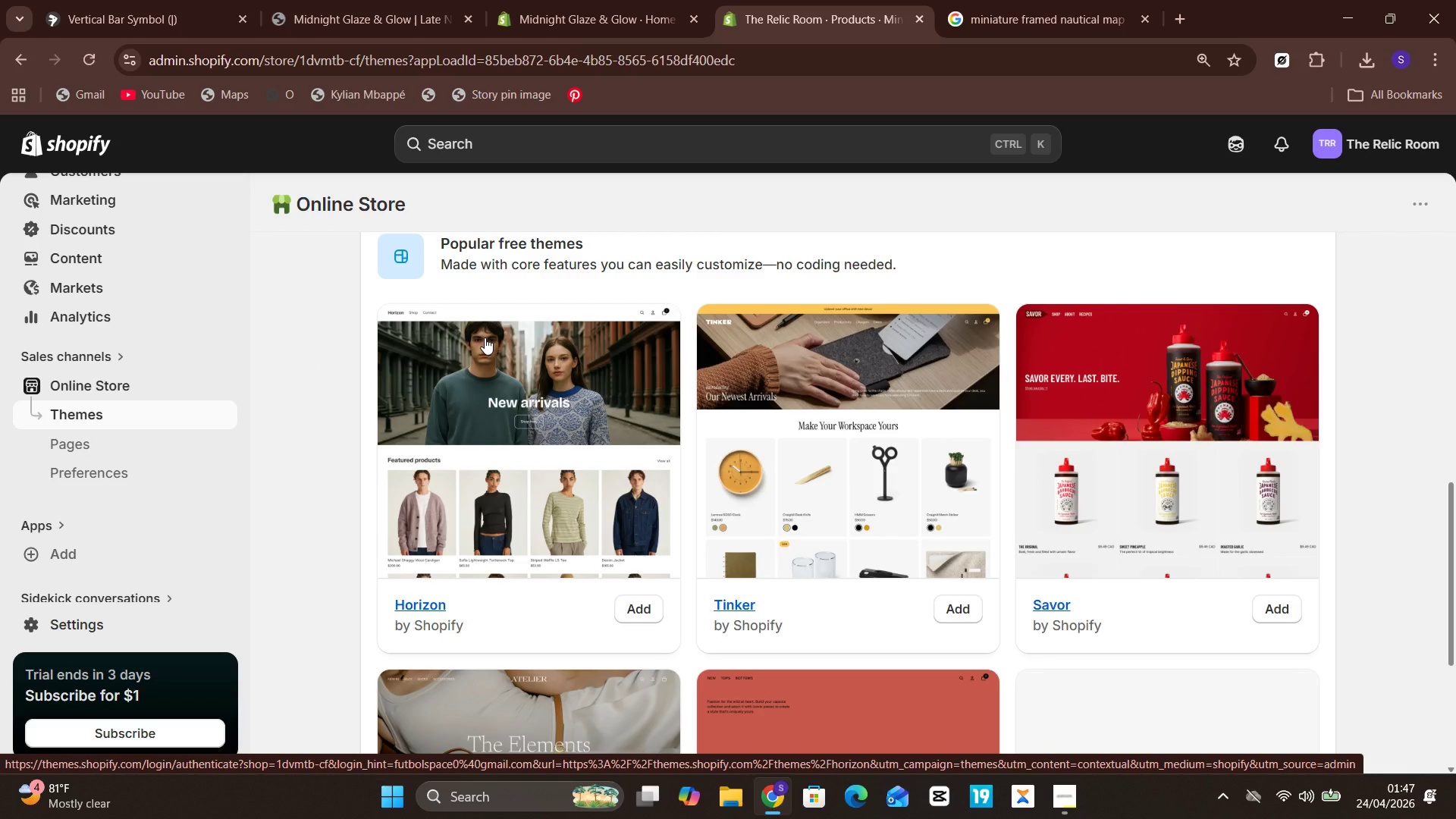 
left_click([101, 622])
 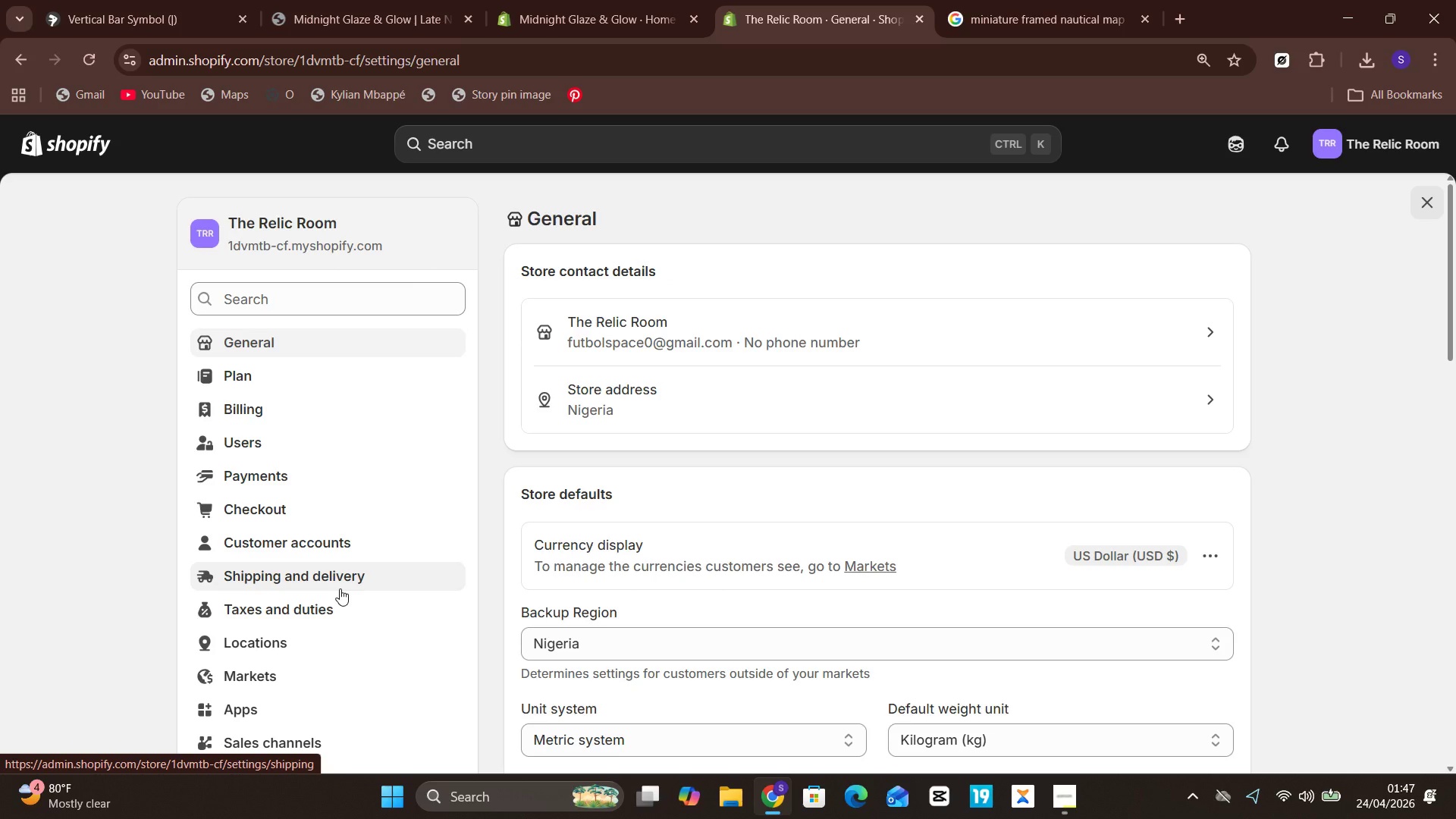 
wait(34.47)
 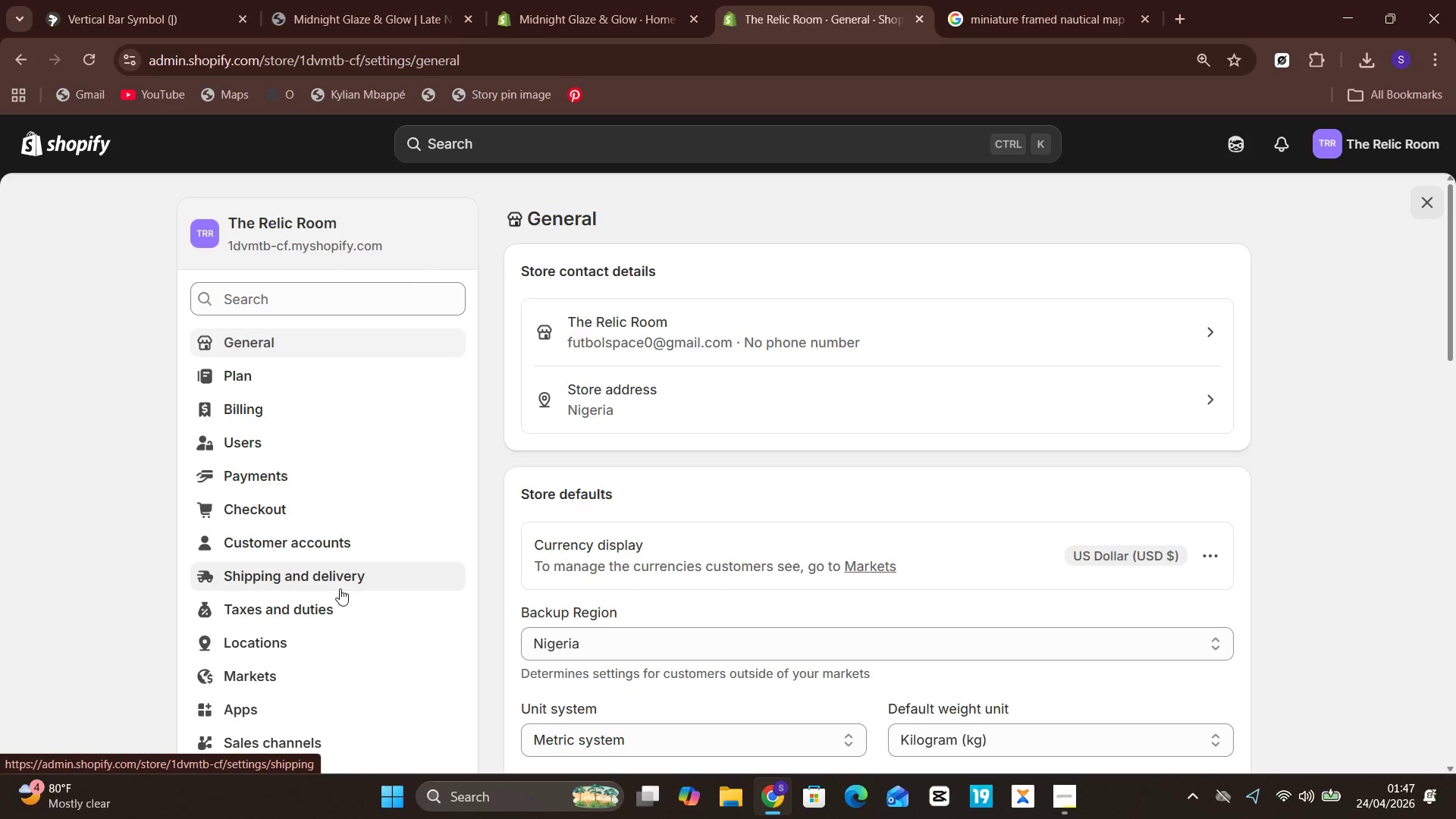 
left_click([358, 563])
 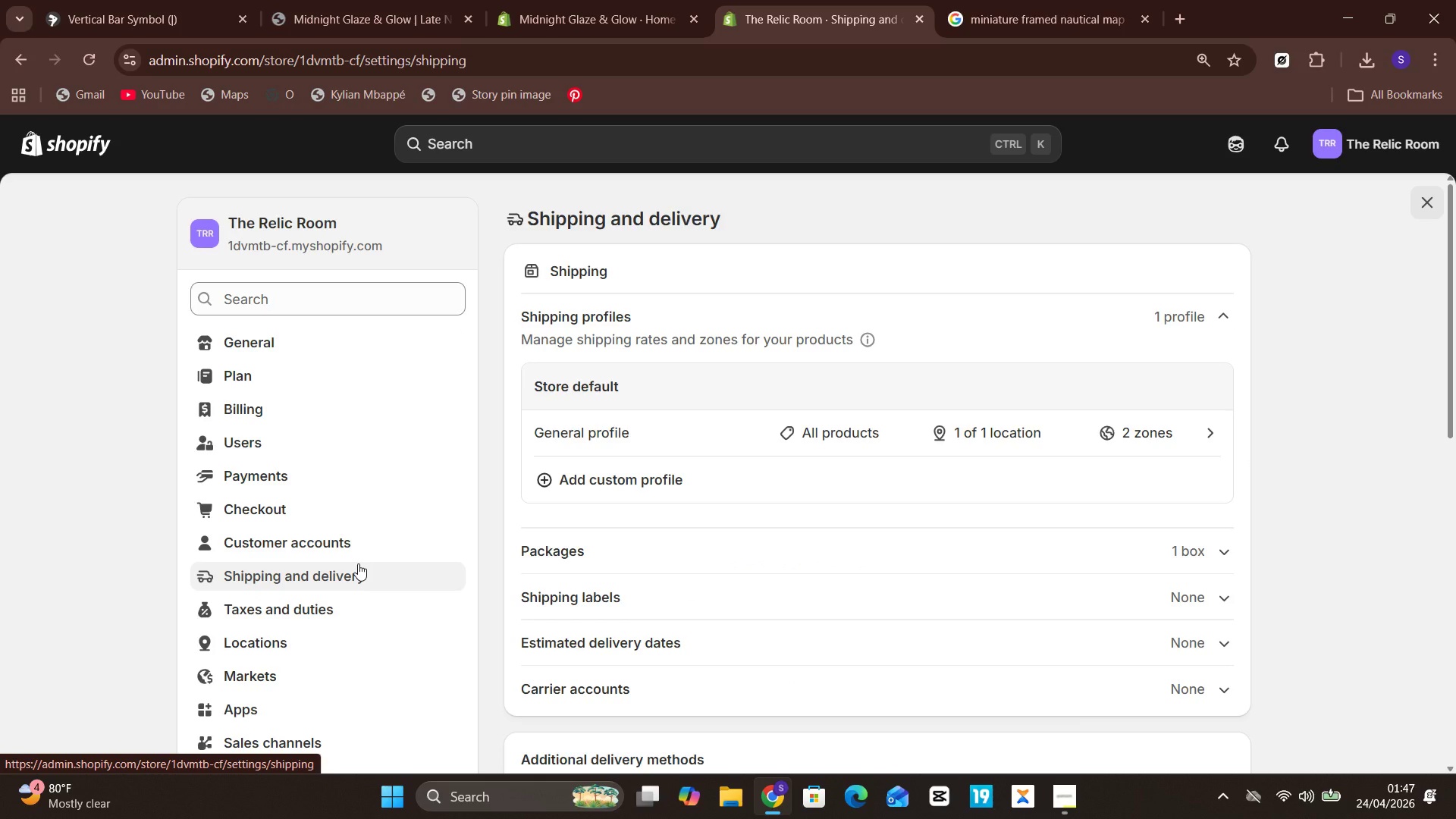 
left_click([358, 563])
 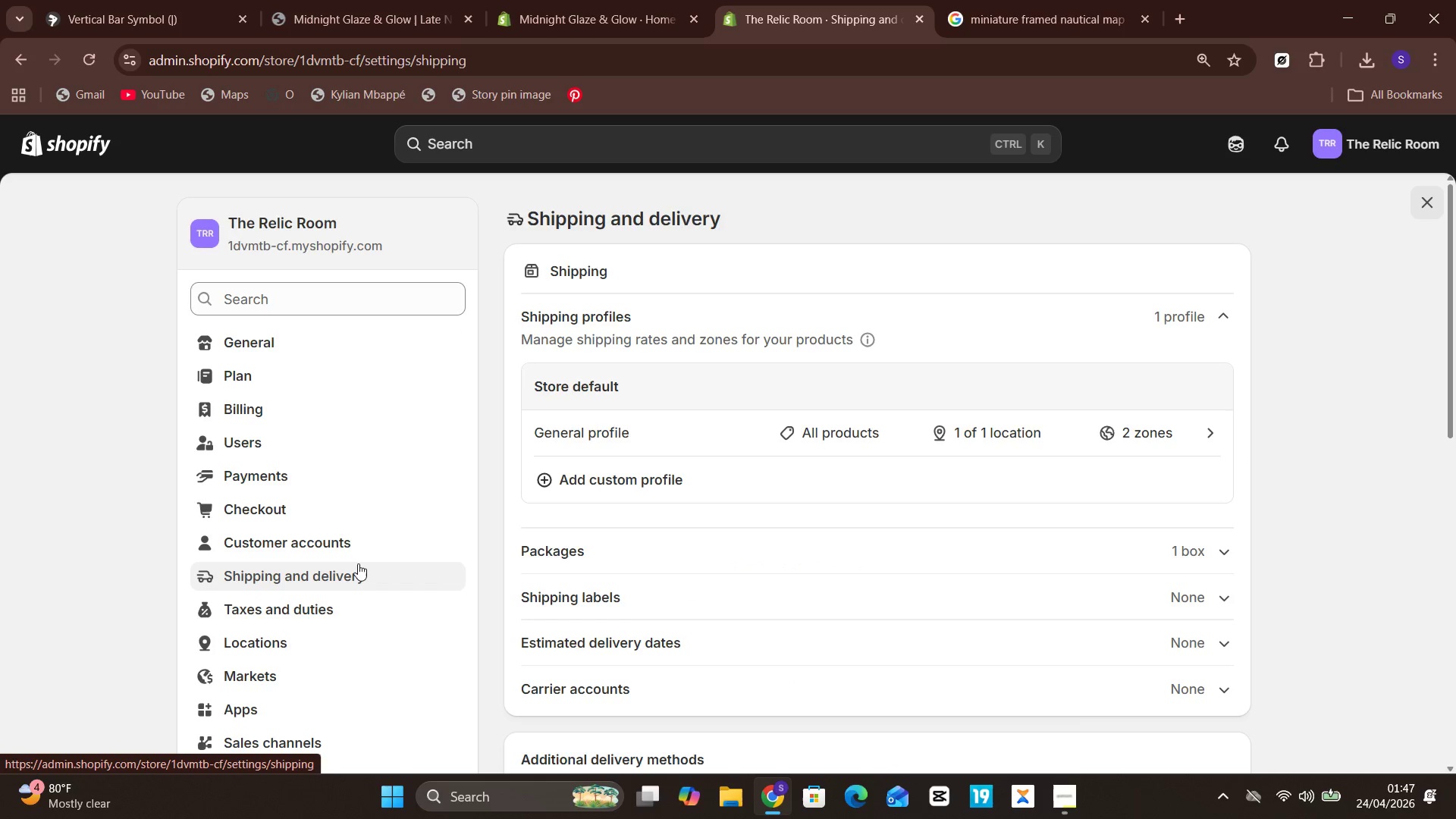 
left_click([358, 563])
 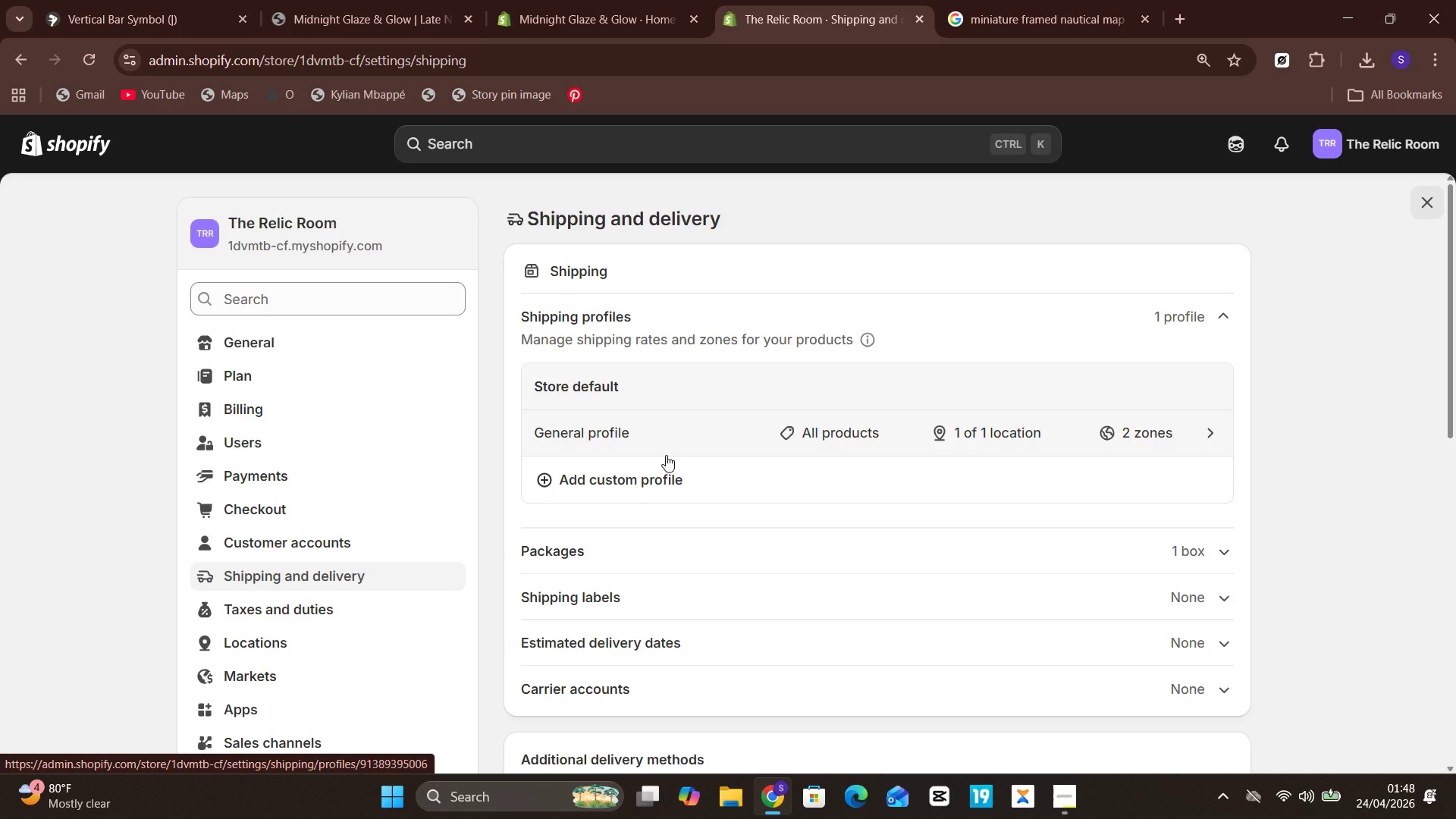 
wait(19.09)
 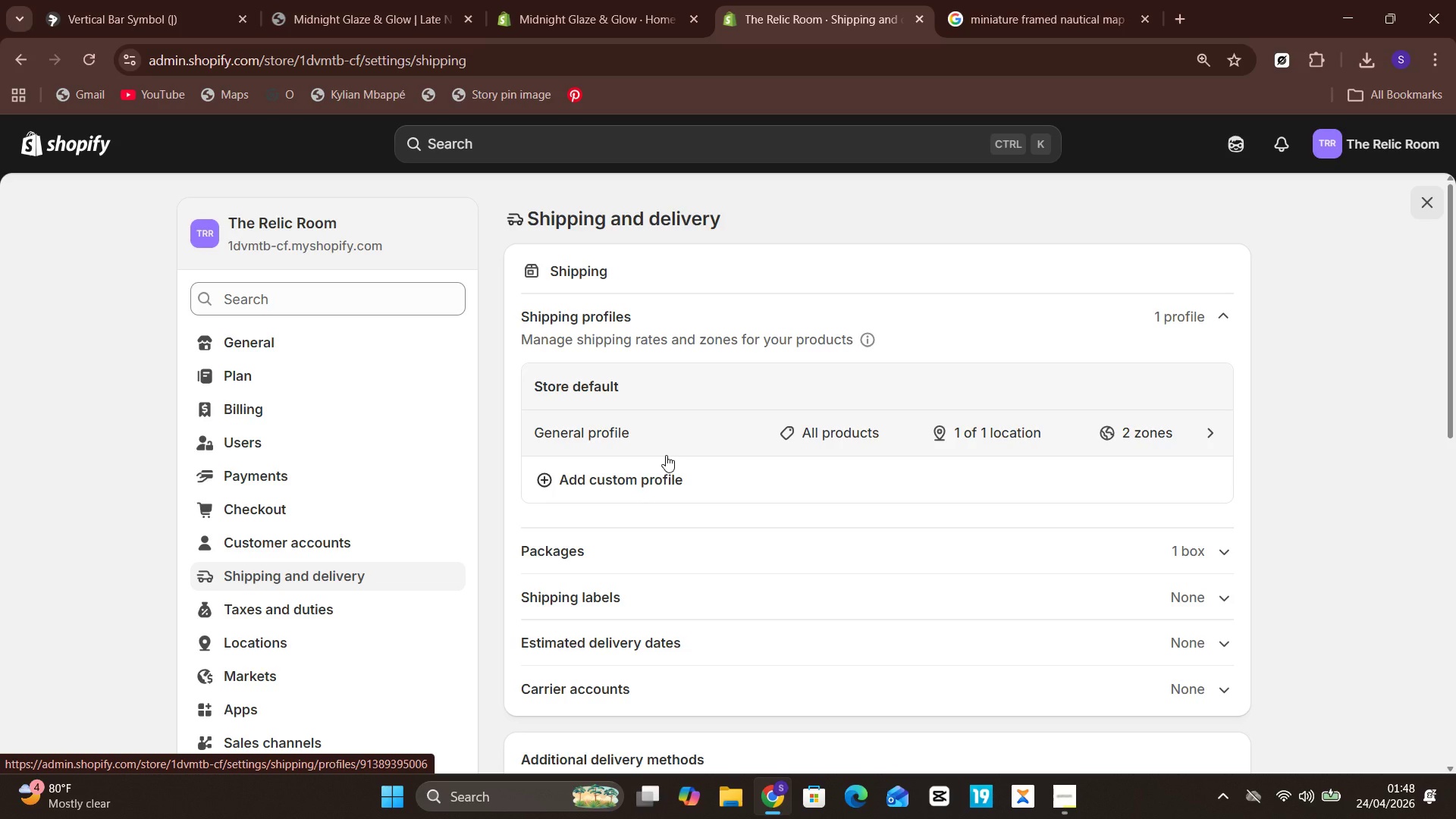 
left_click([1223, 306])
 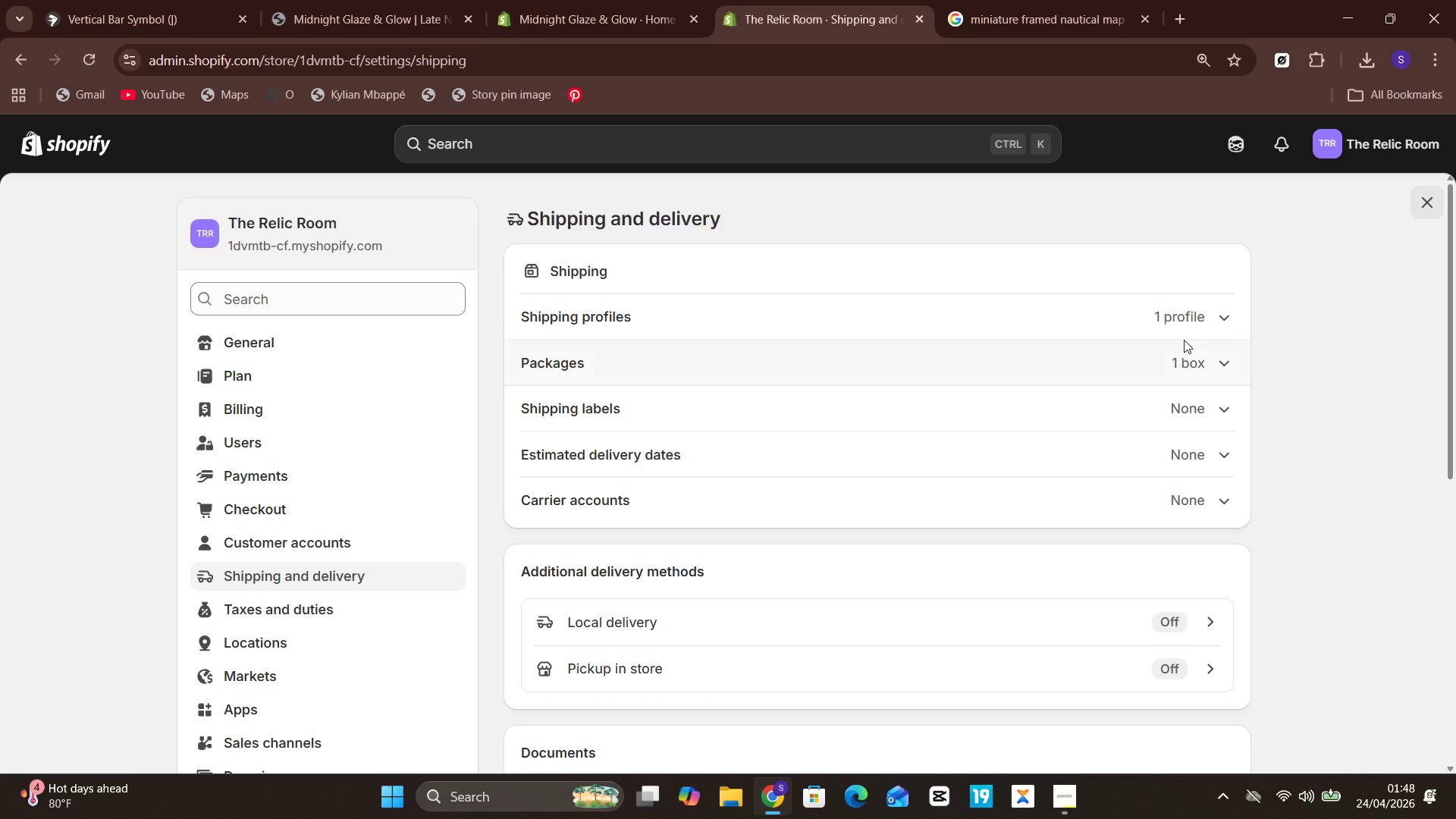 
wait(32.59)
 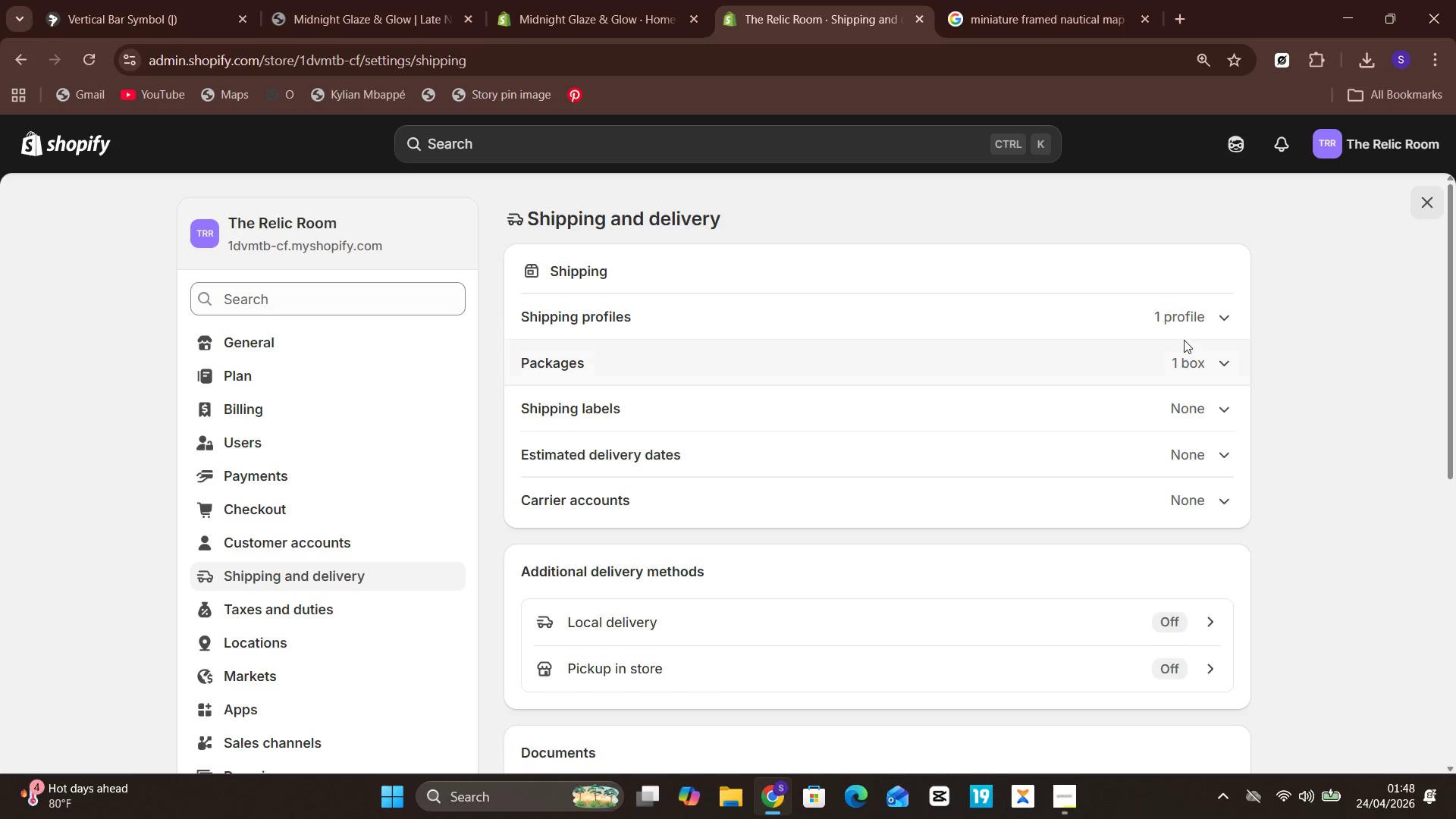 
left_click([961, 310])
 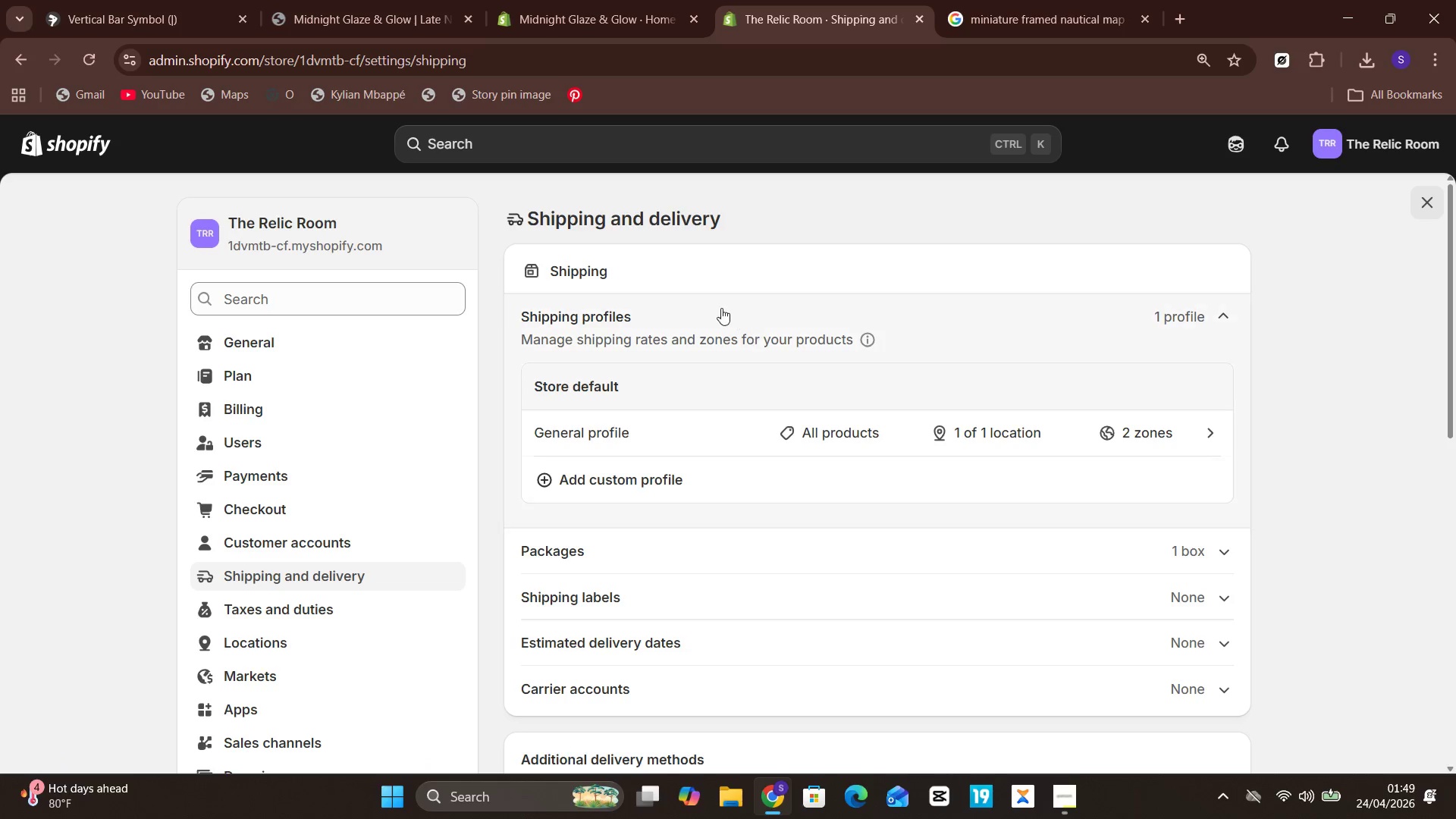 
wait(25.25)
 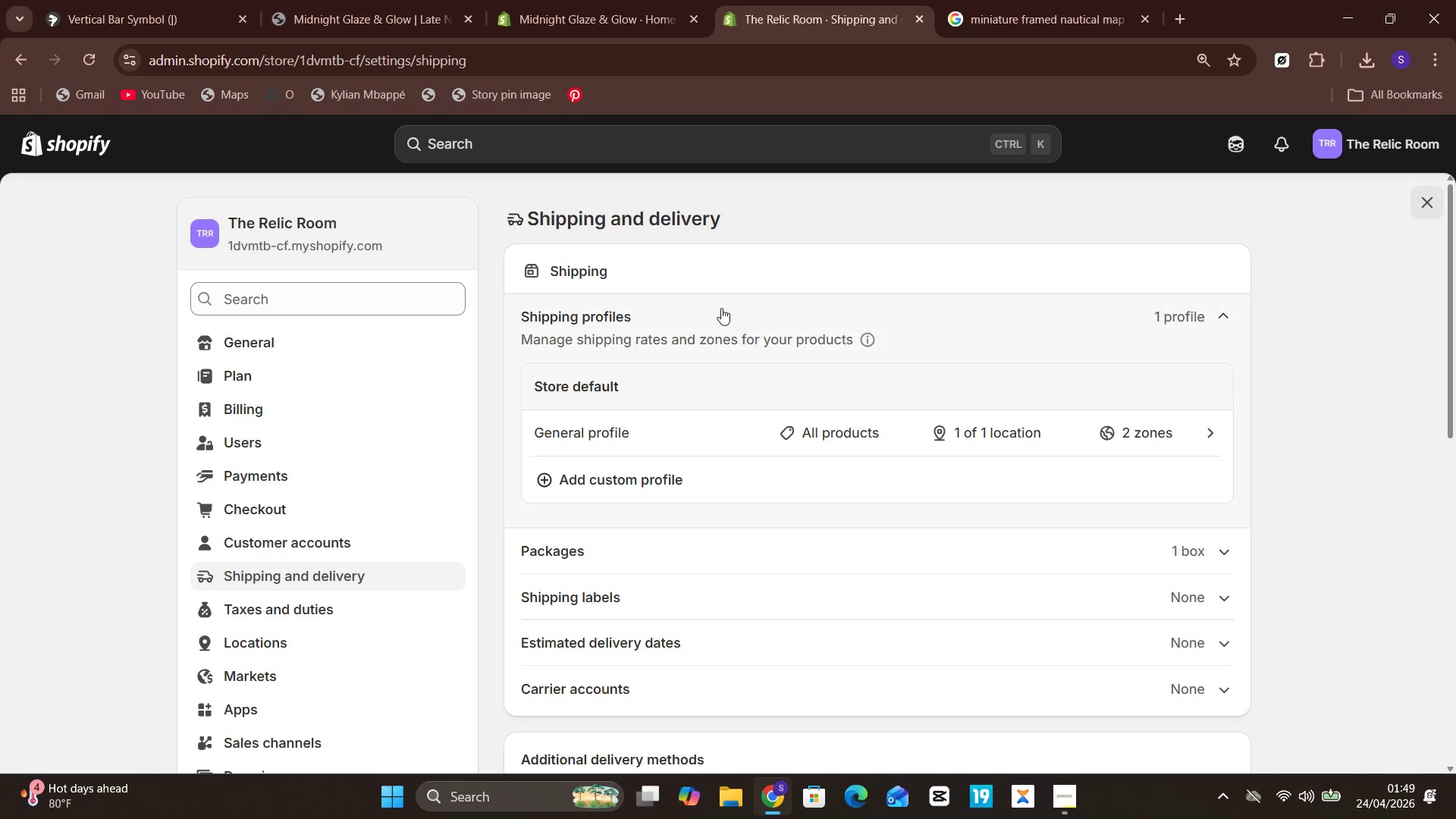 
left_click([1225, 319])
 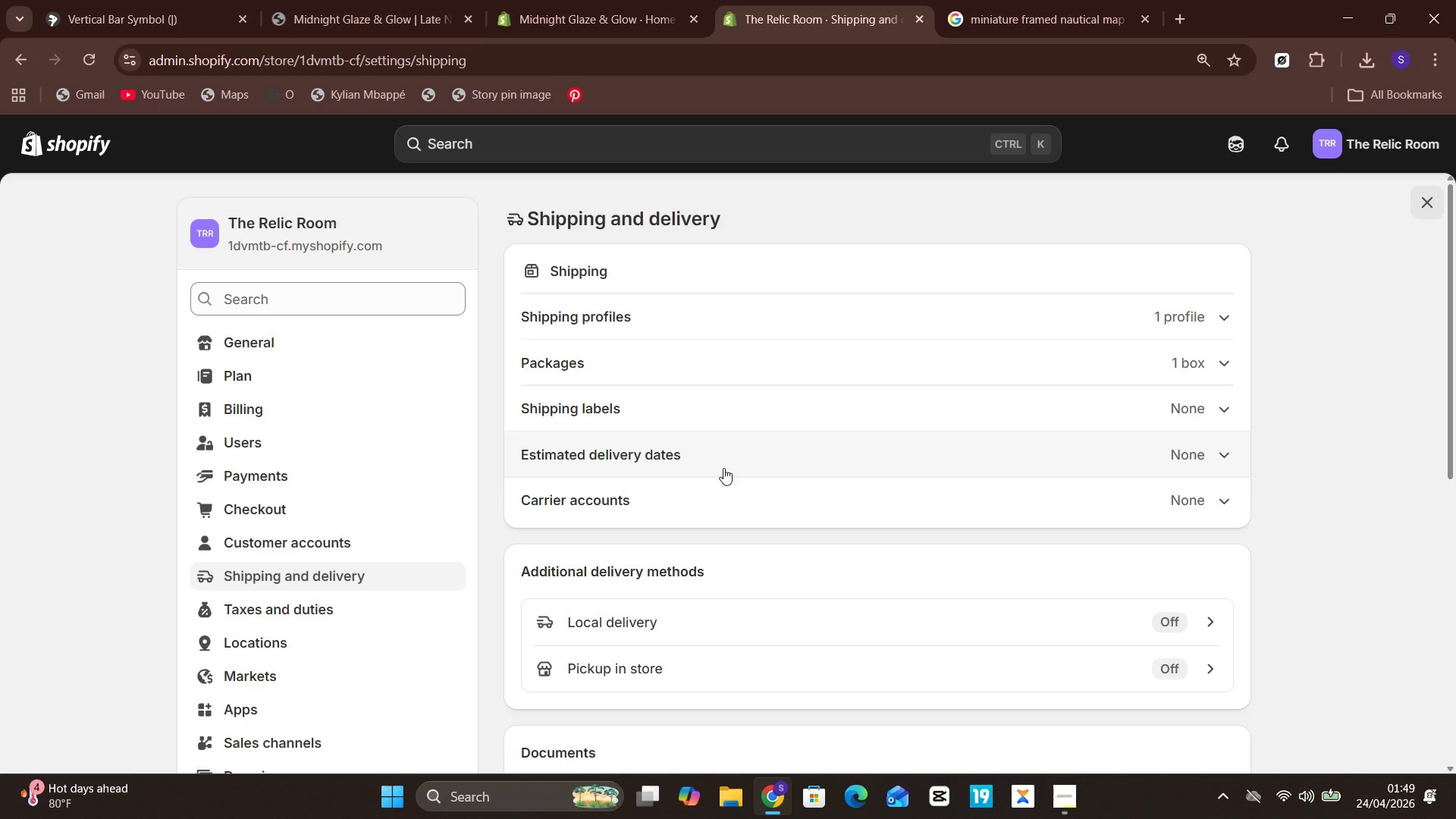 
left_click([738, 277])
 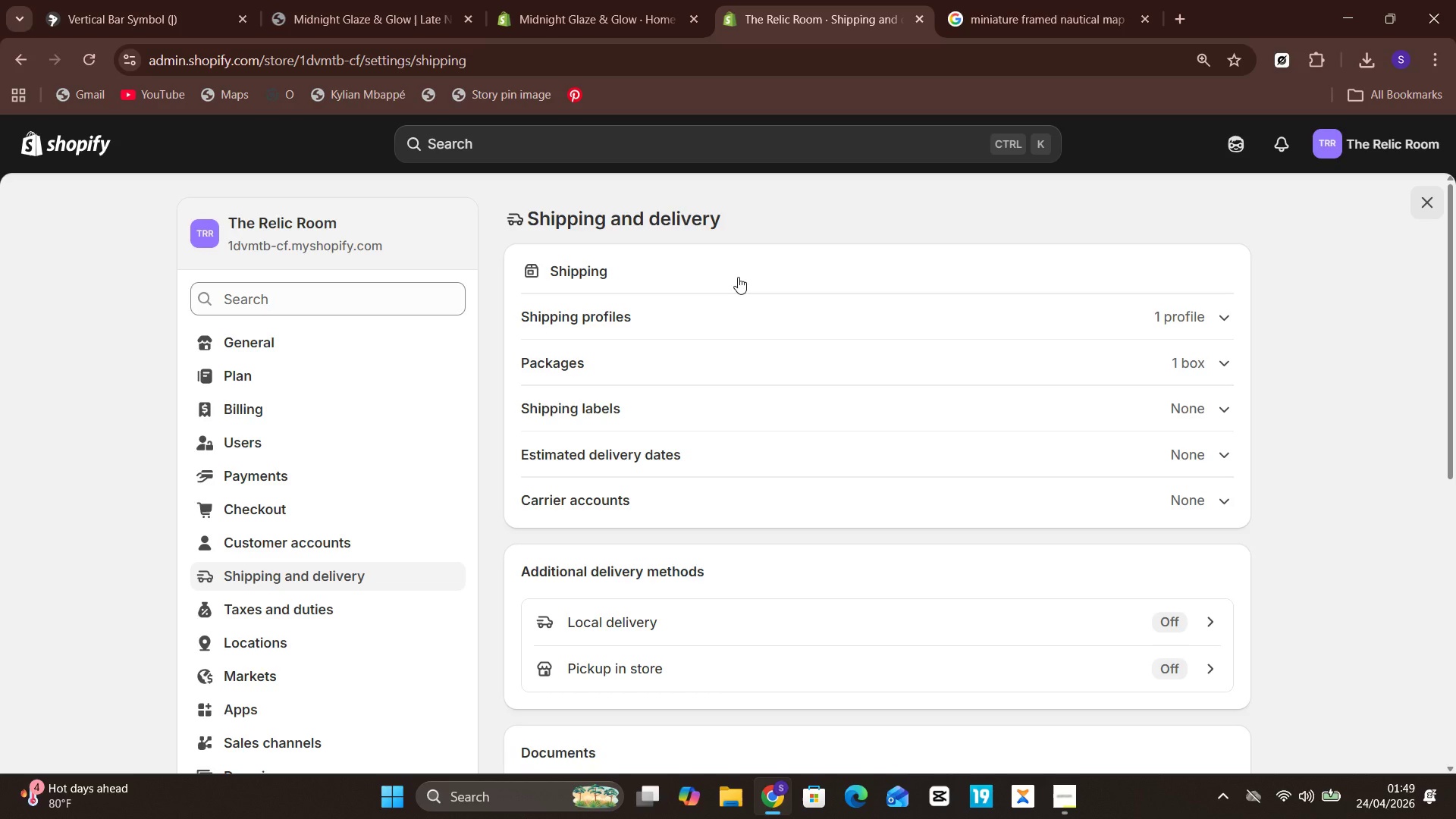 
left_click([738, 277])
 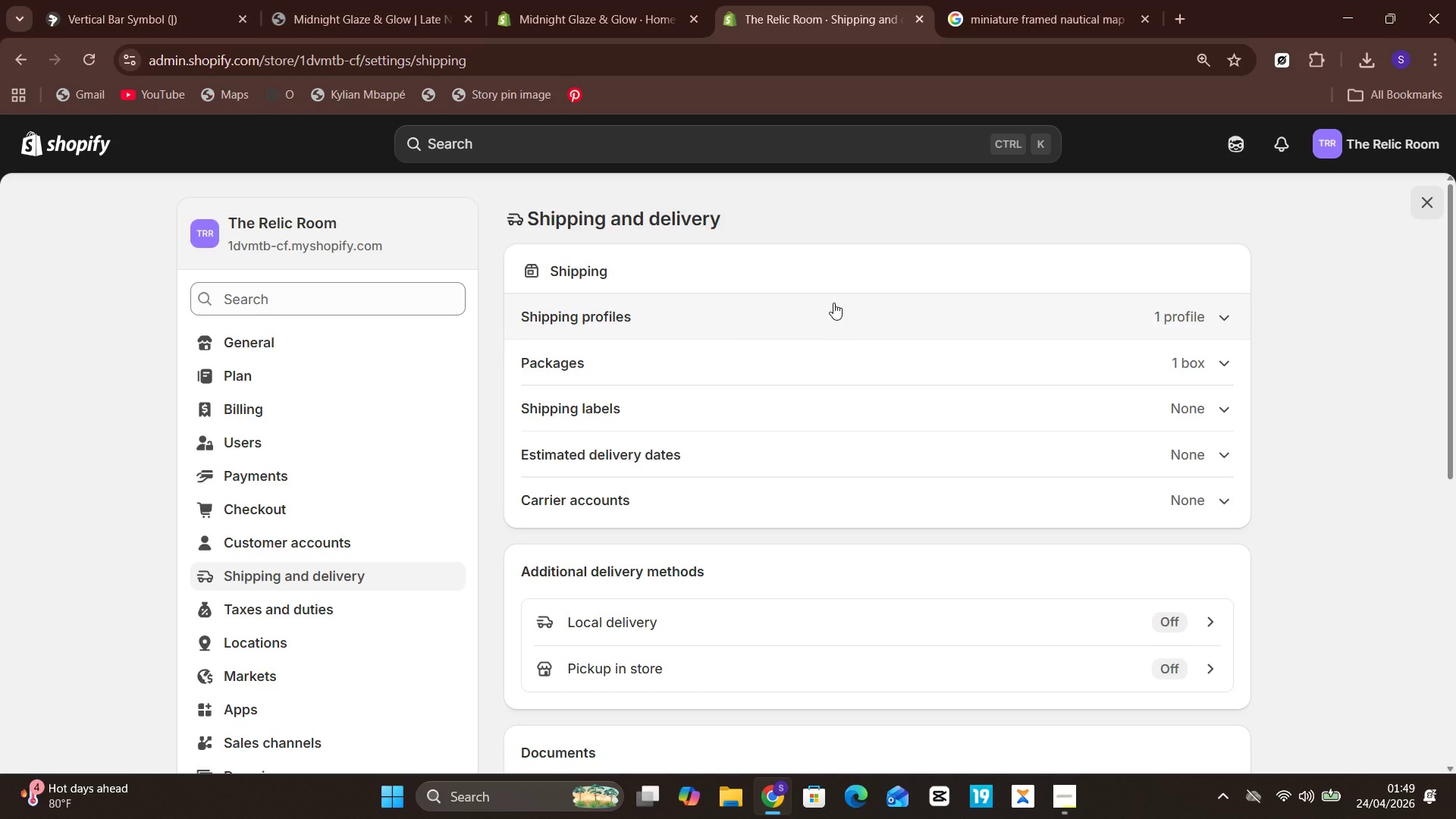 
wait(6.33)
 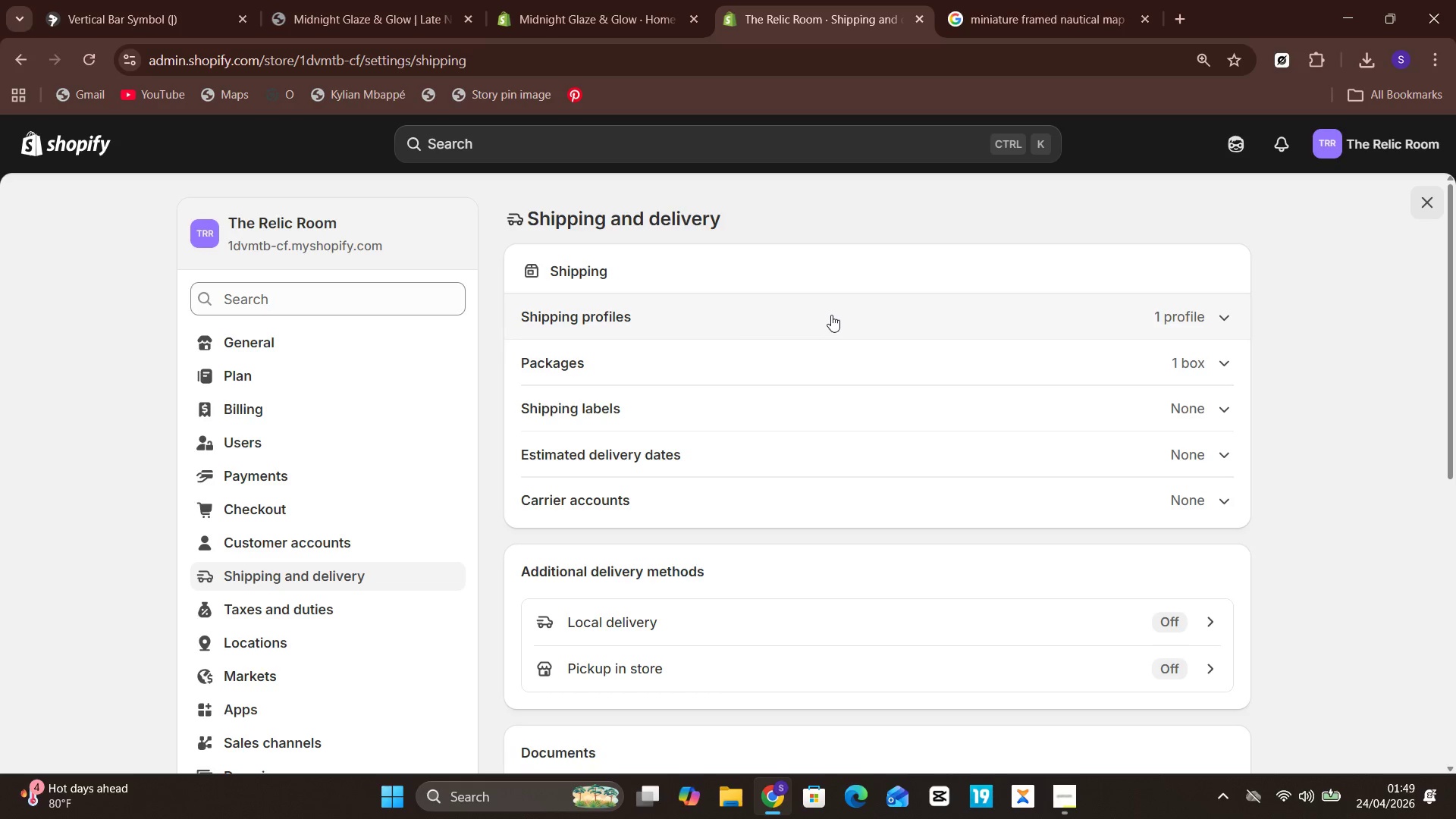 
left_click([833, 303])
 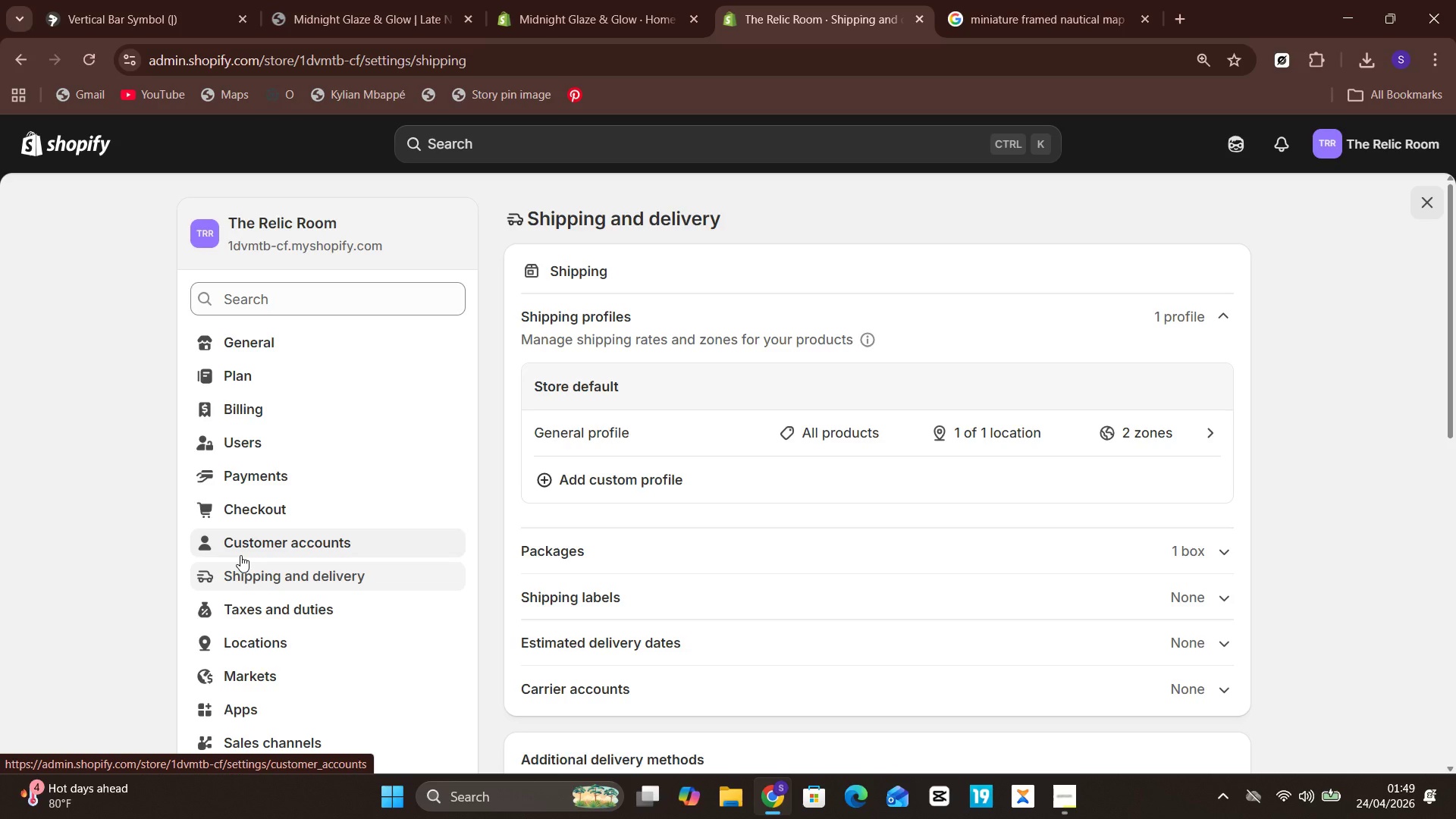 
wait(22.38)
 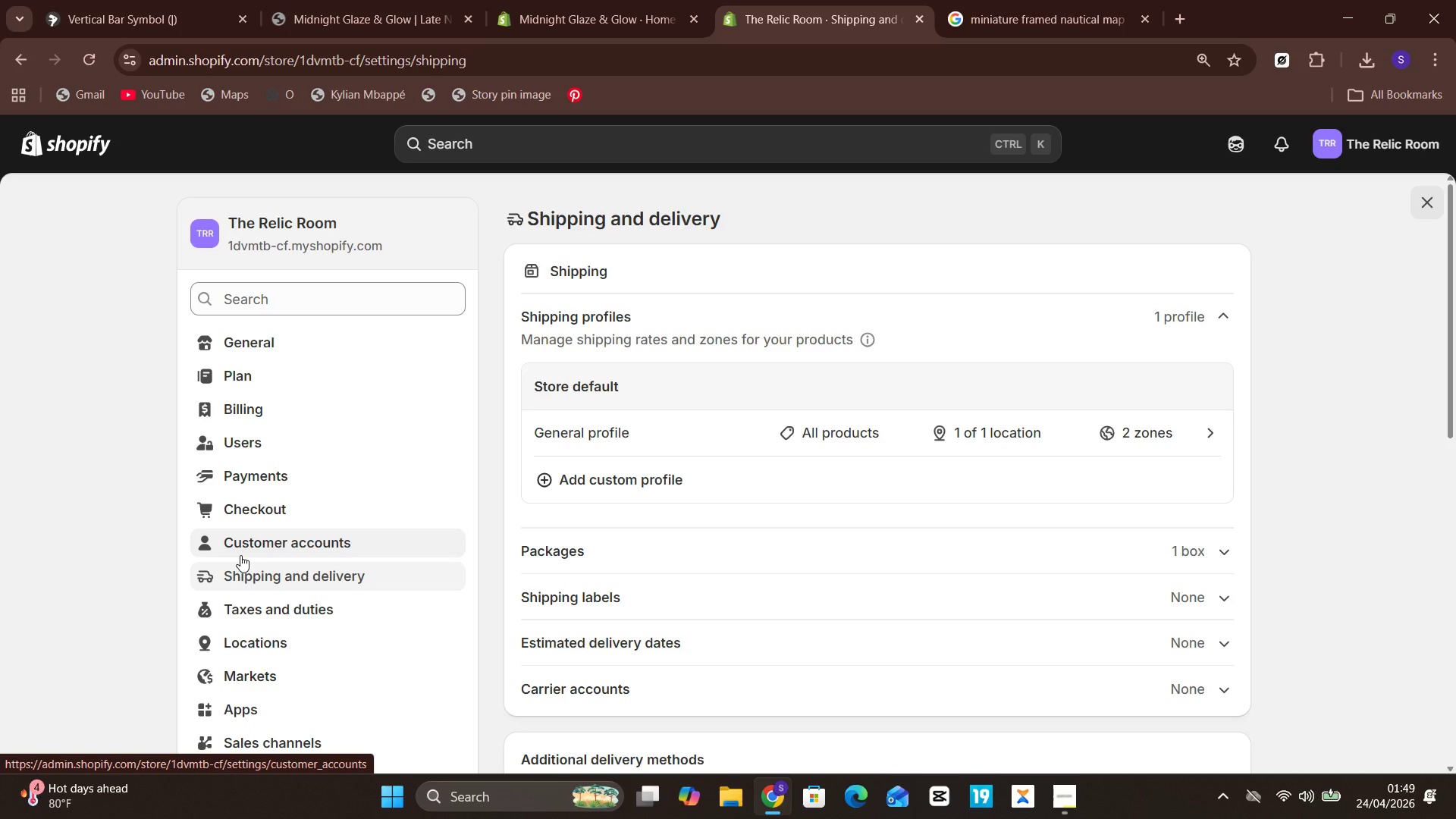 
left_click([681, 420])
 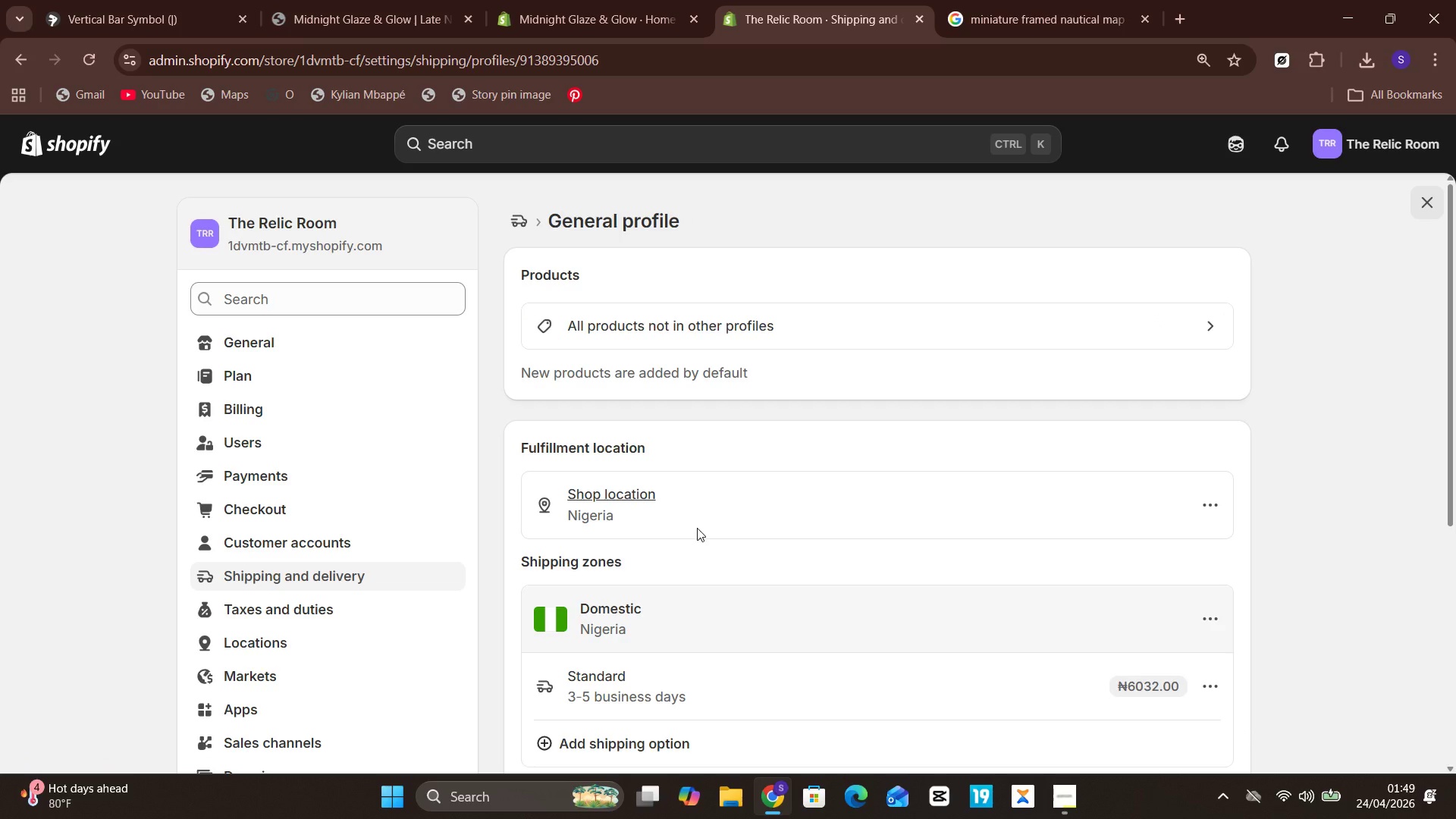 
left_click([801, 318])
 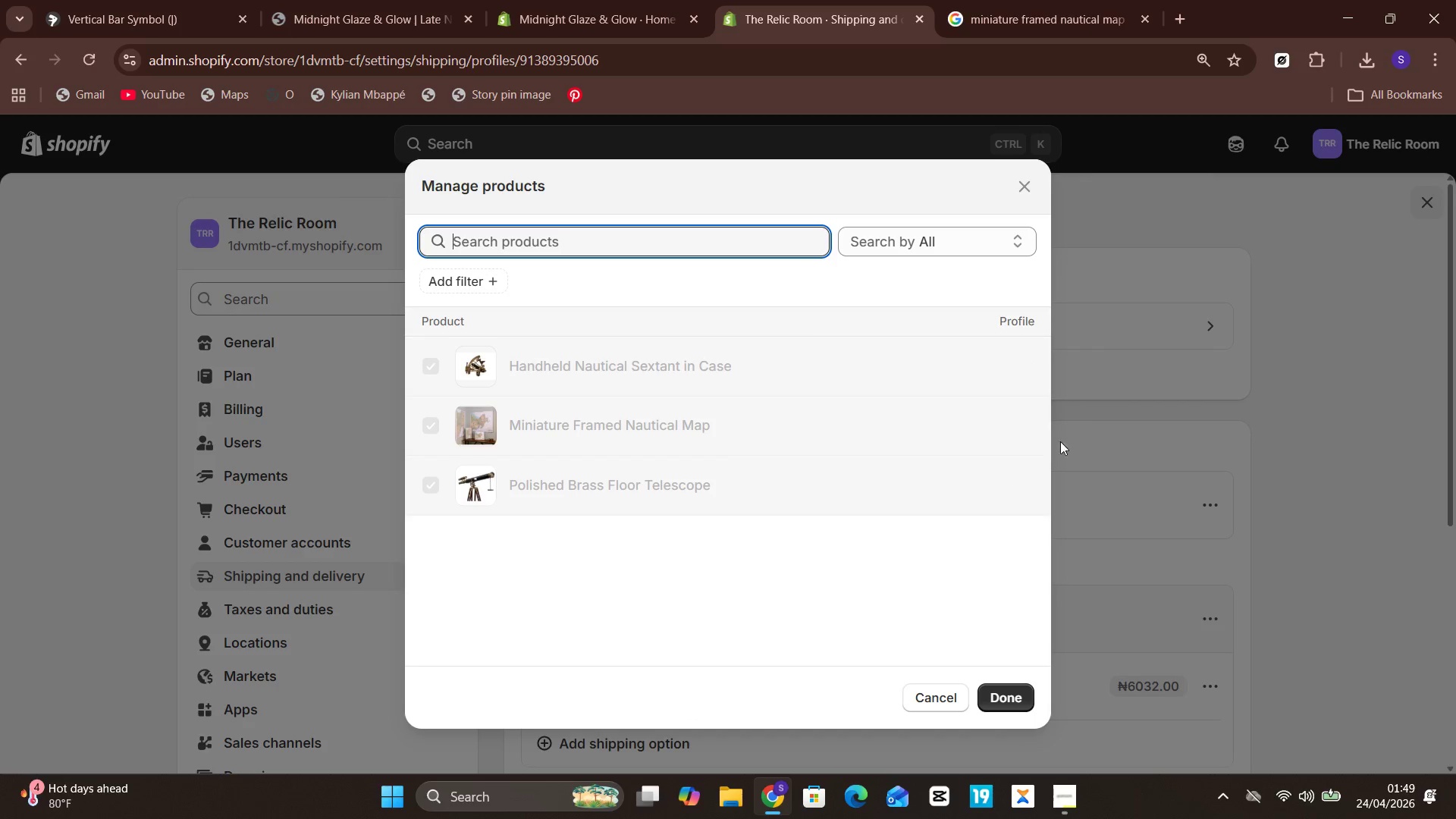 
left_click([961, 241])
 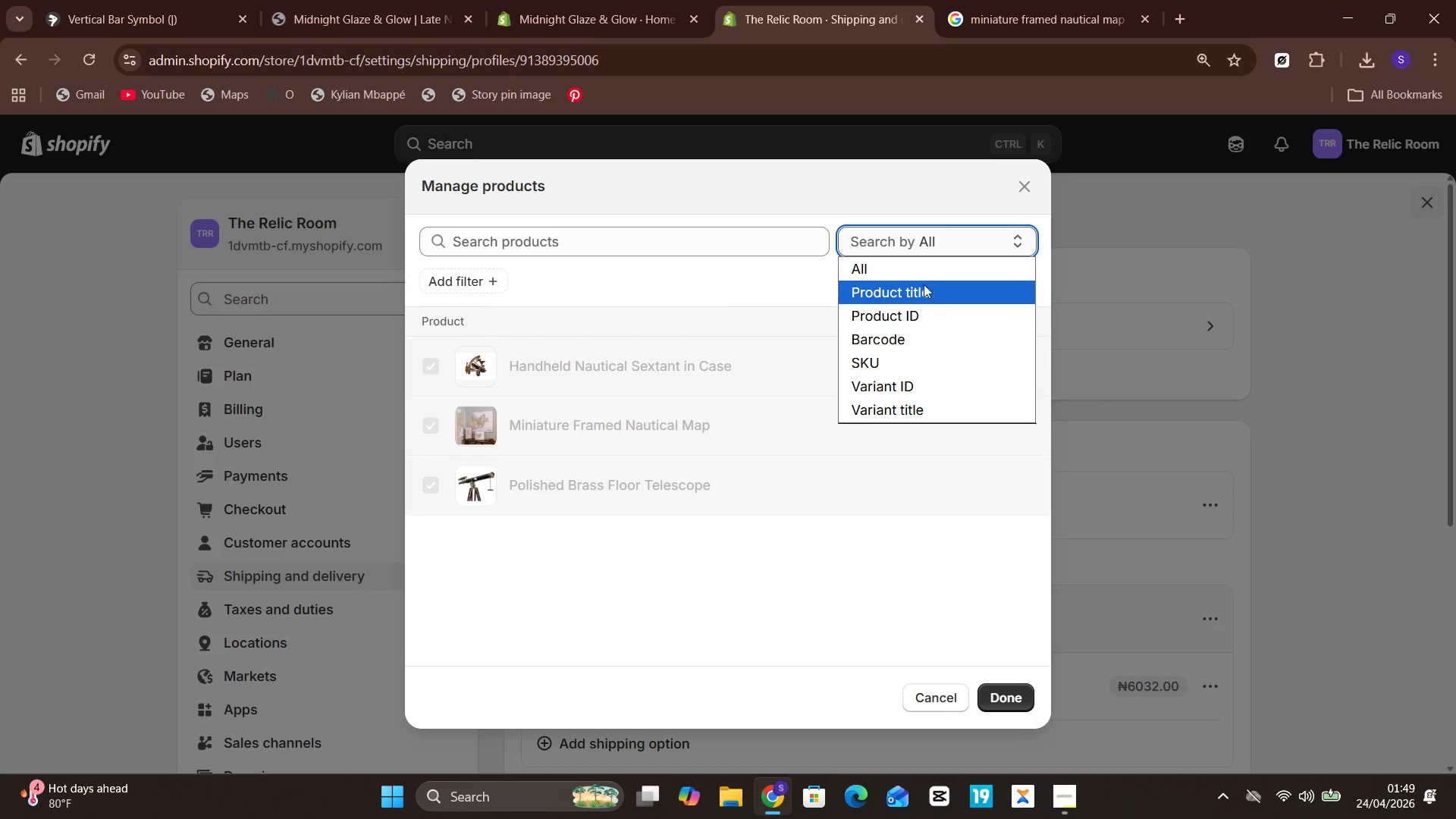 
wait(9.16)
 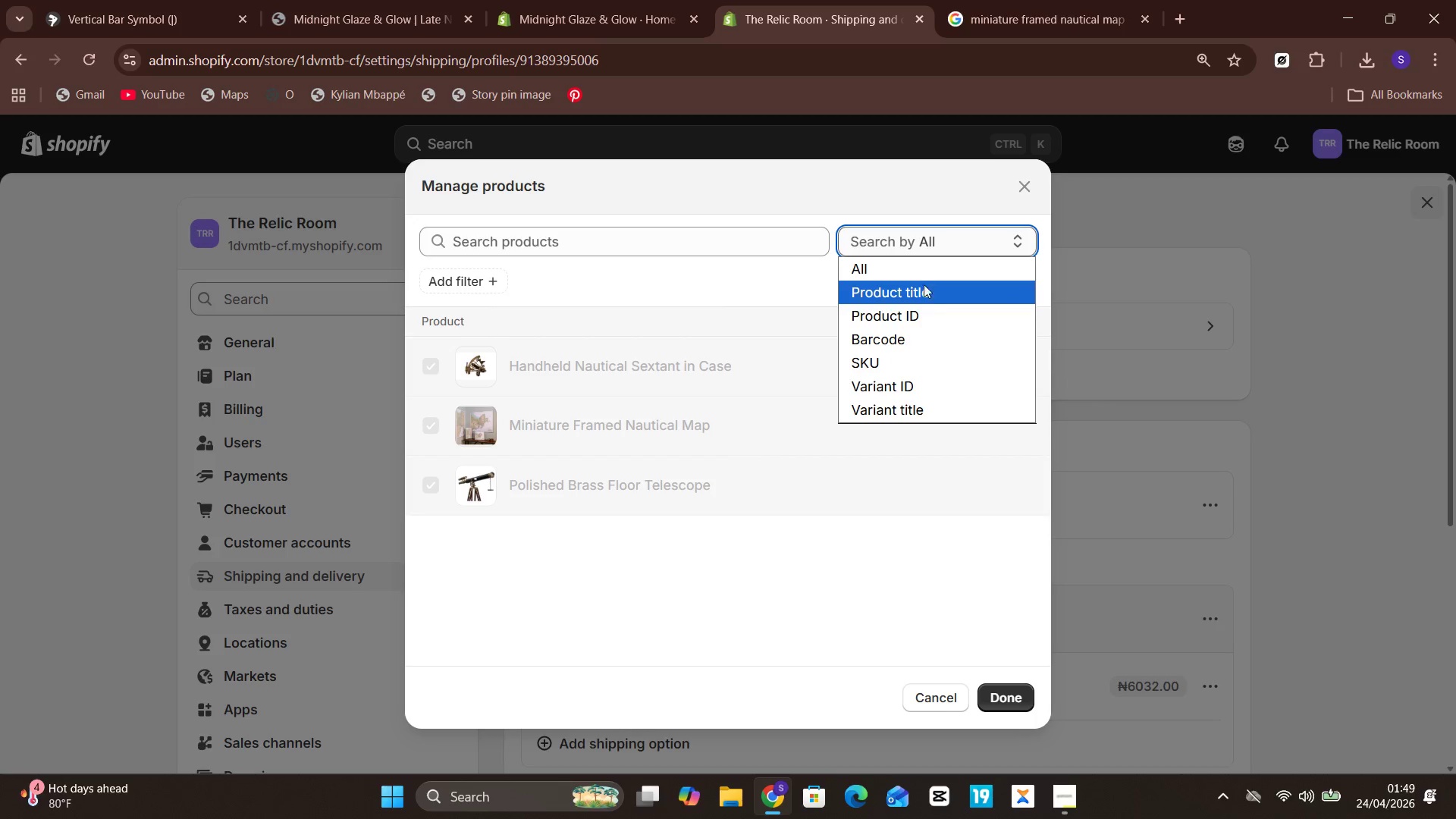 
left_click([733, 304])
 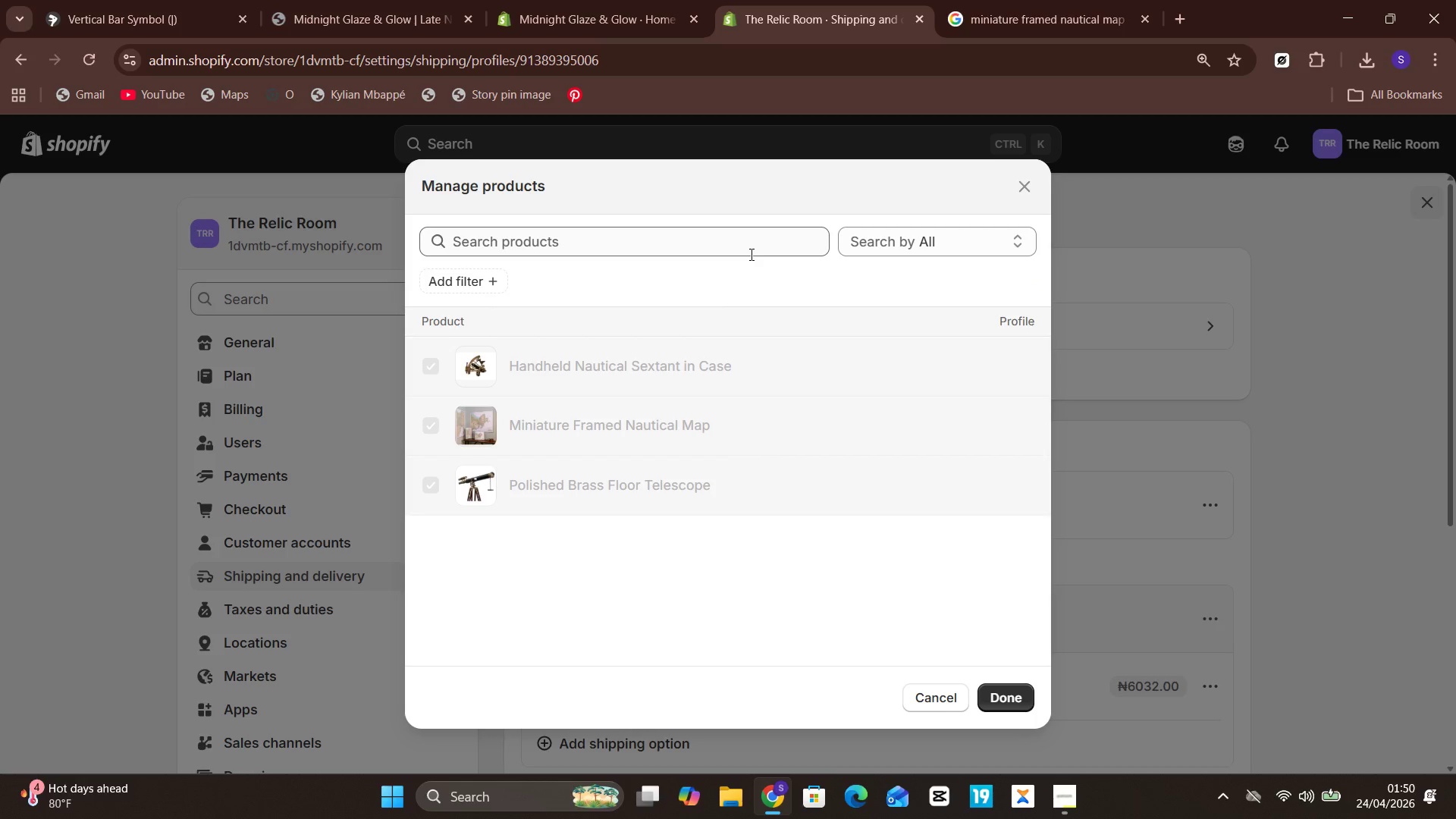 
left_click([750, 254])
 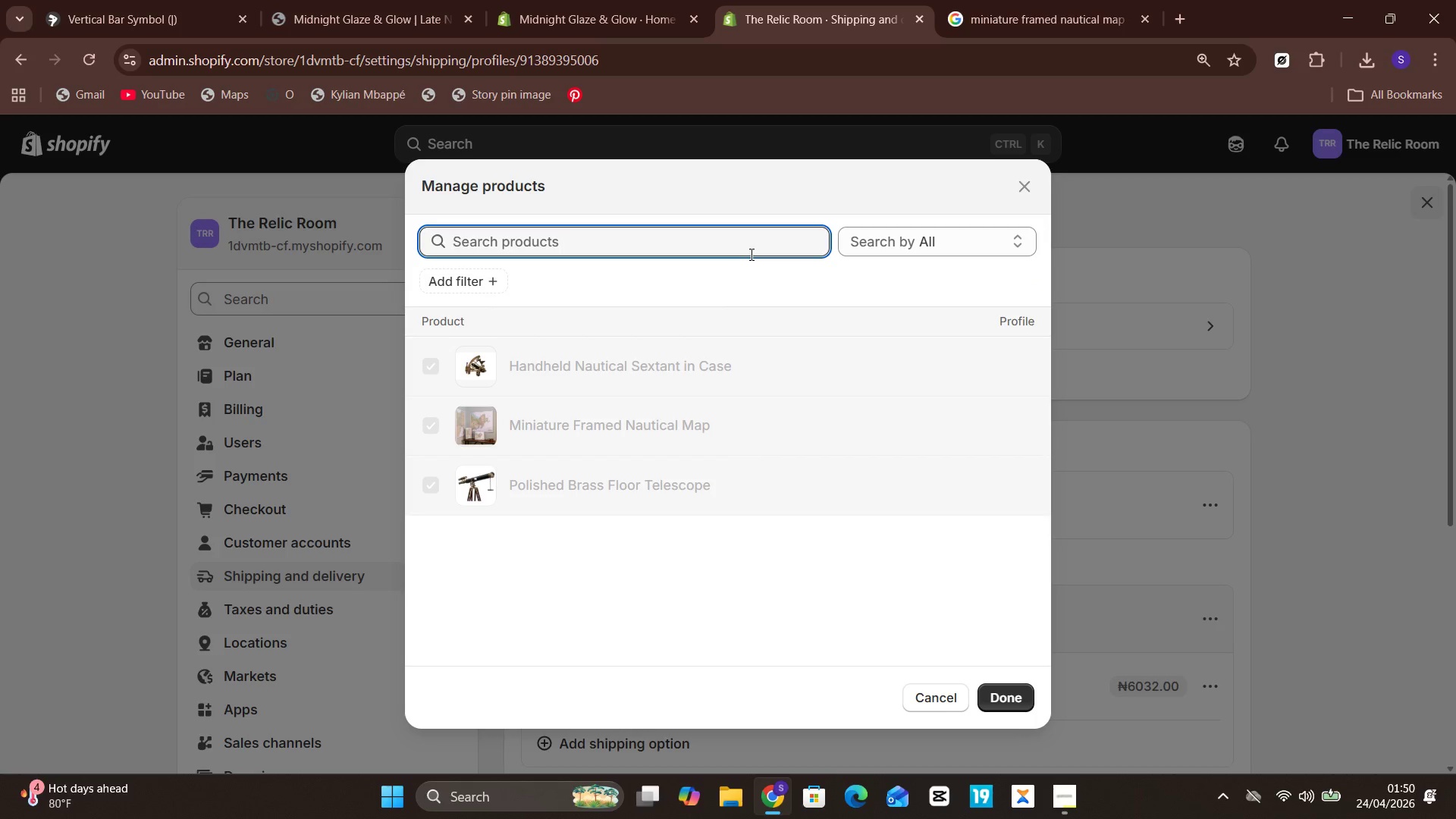 
left_click([750, 254])
 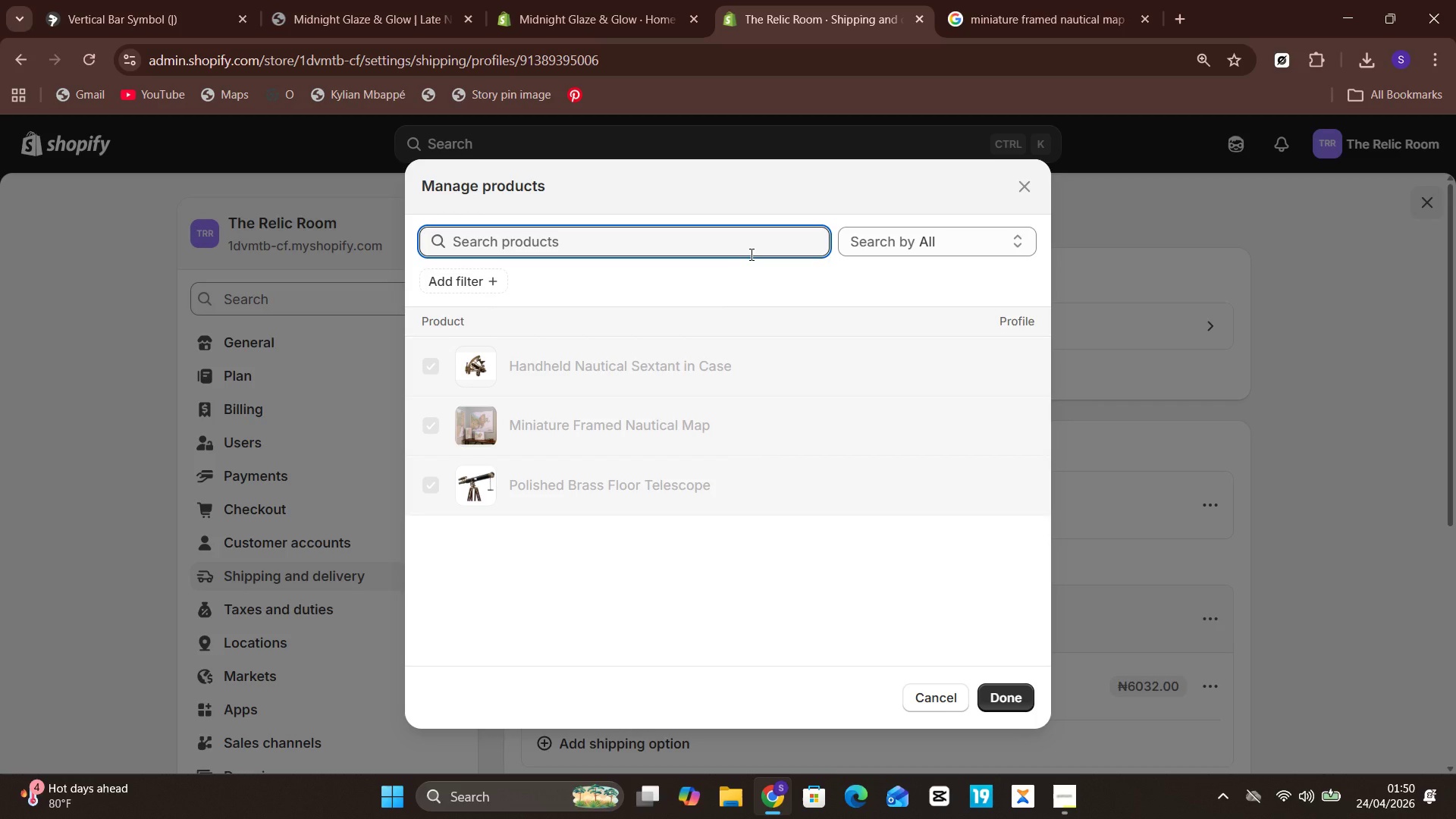 
wait(24.16)
 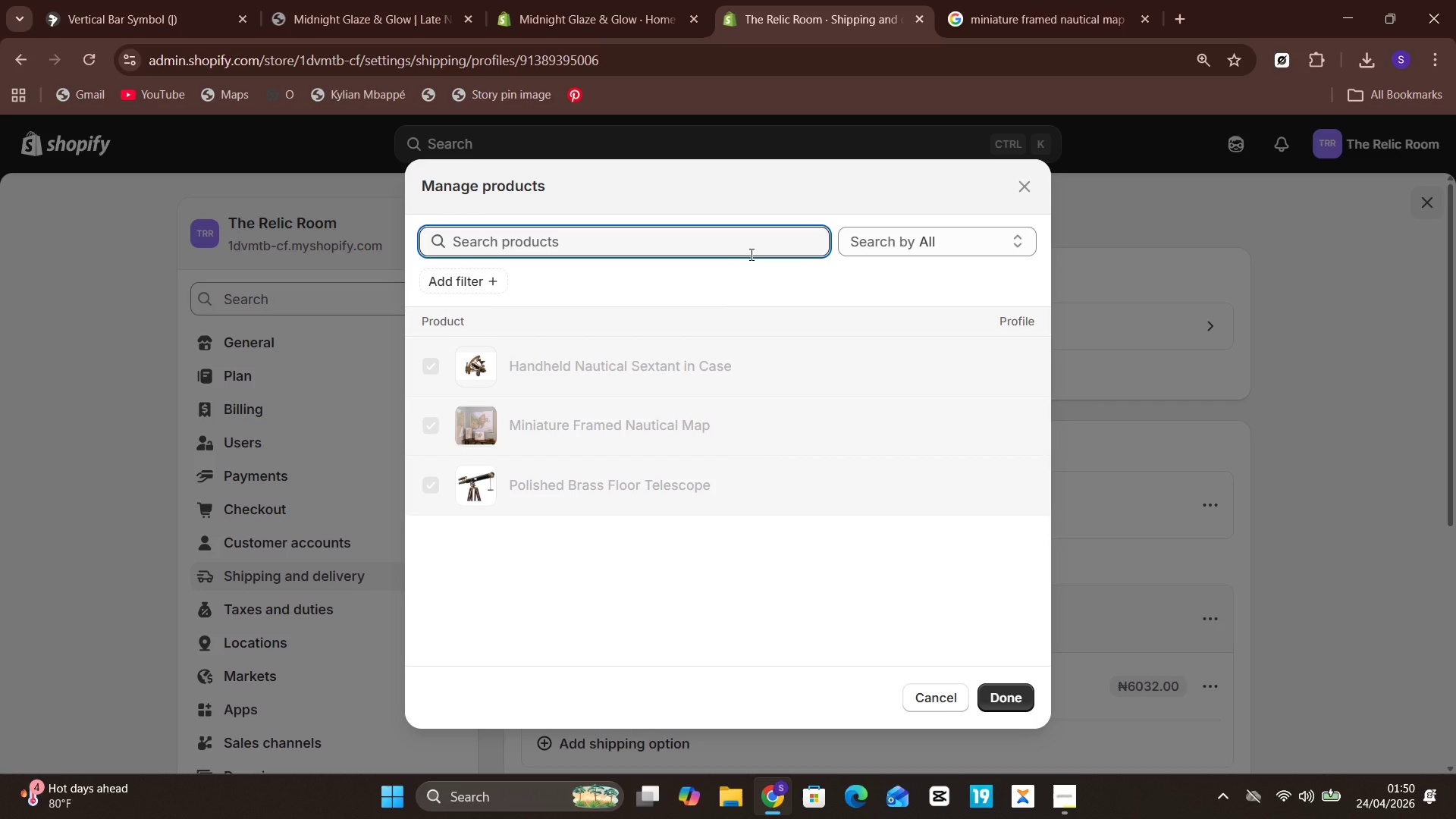 
left_click([391, 466])
 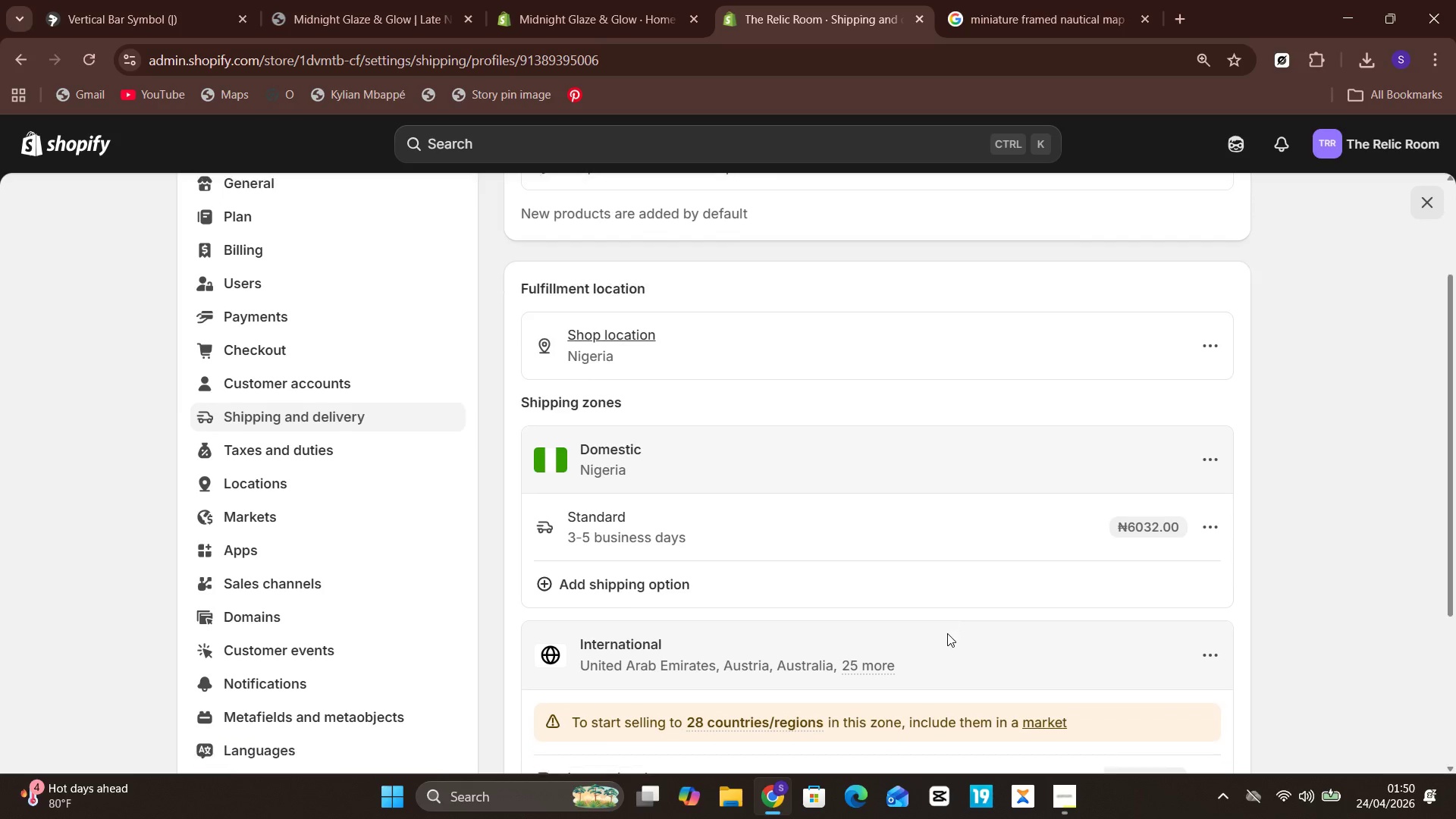 
wait(22.69)
 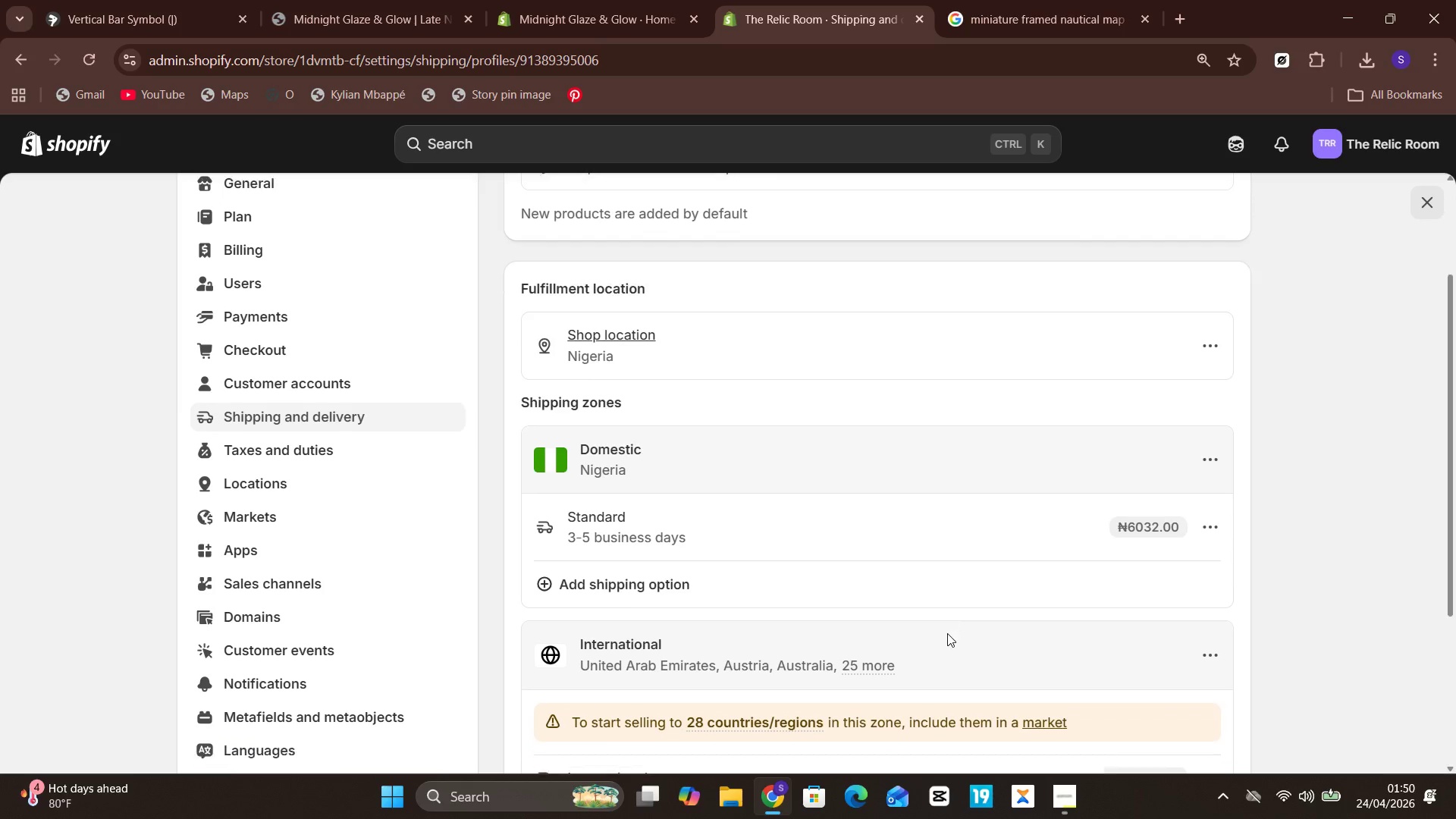 
left_click([236, 356])
 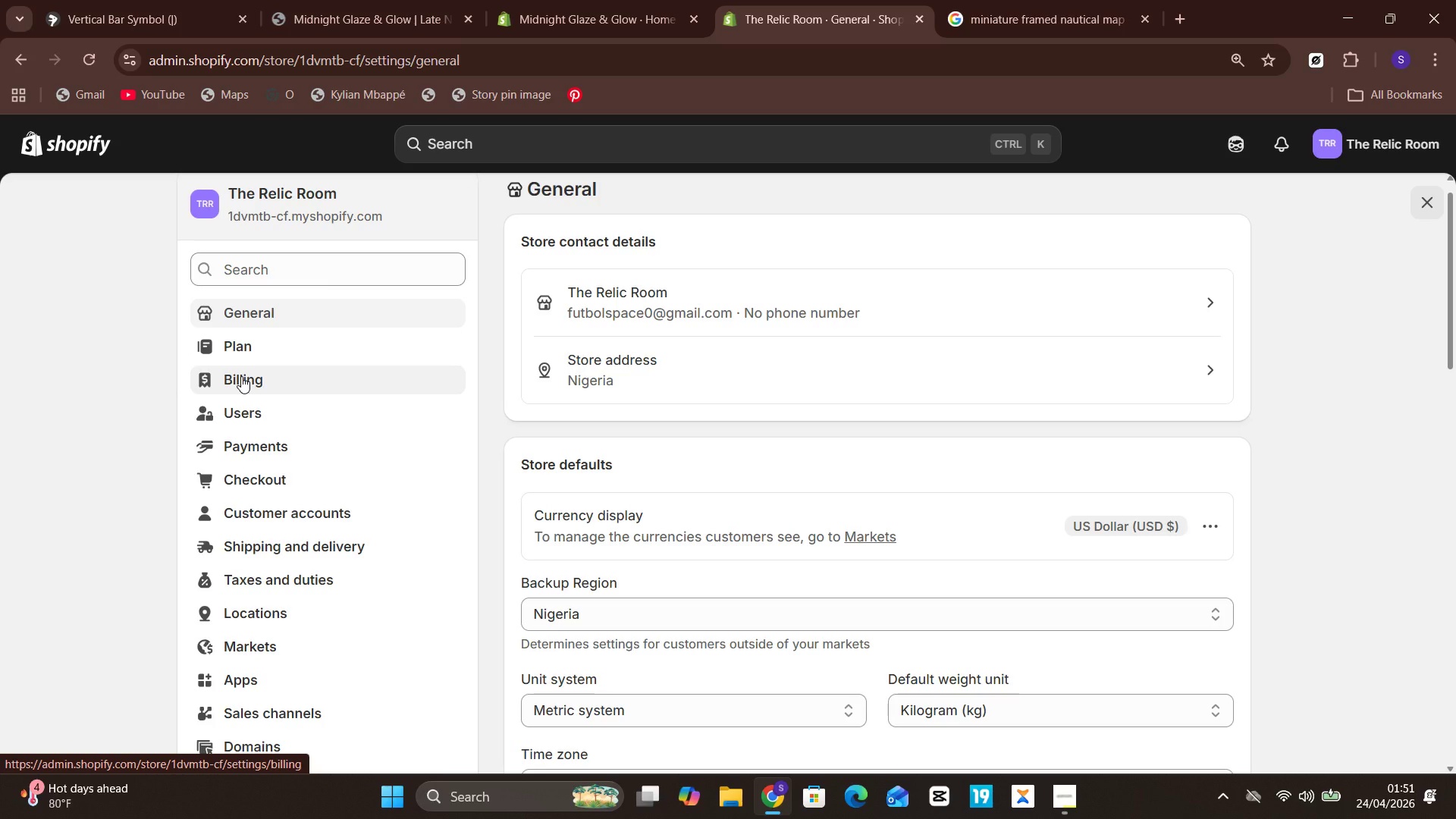 
wait(21.42)
 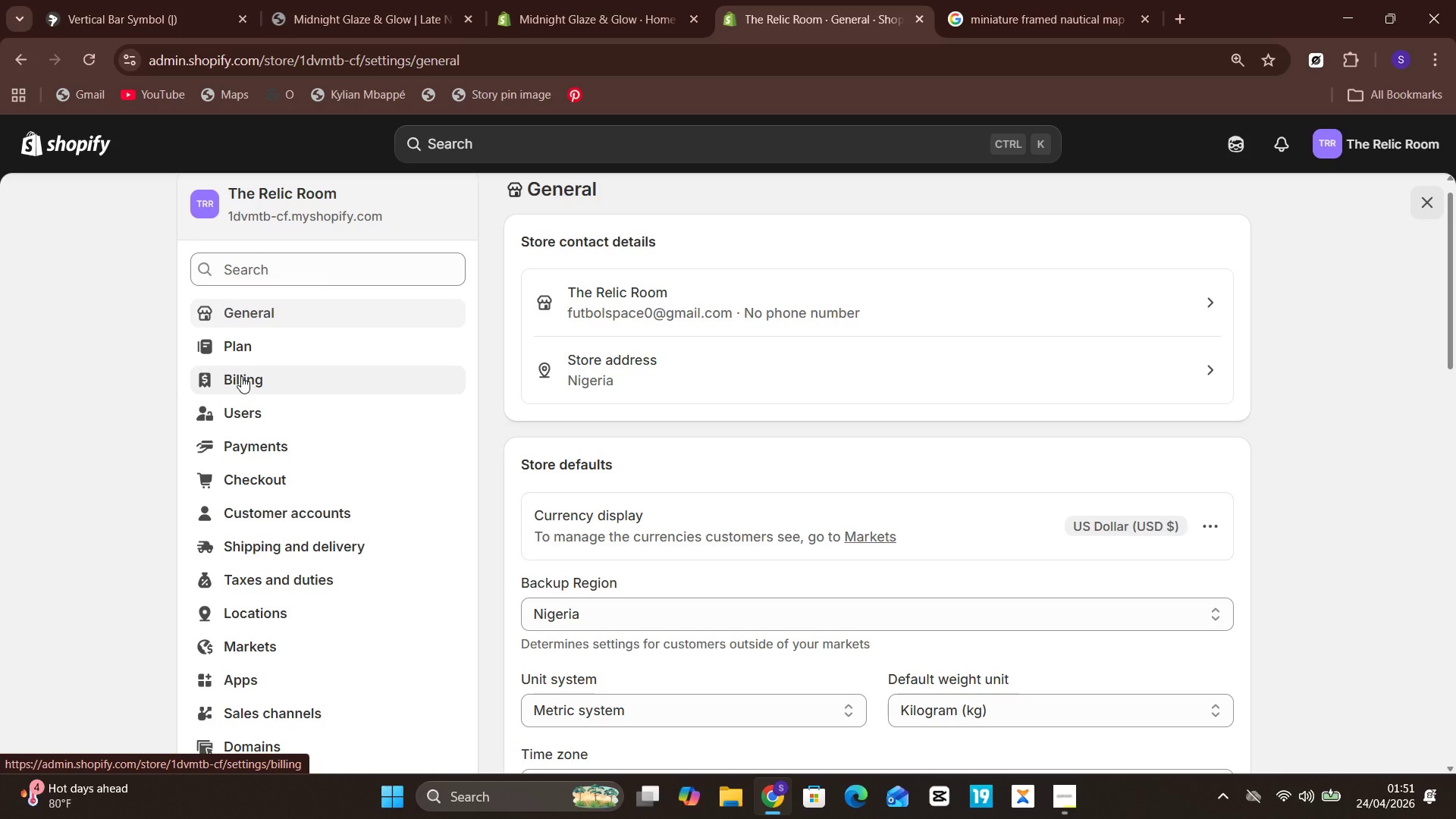 
left_click([241, 376])
 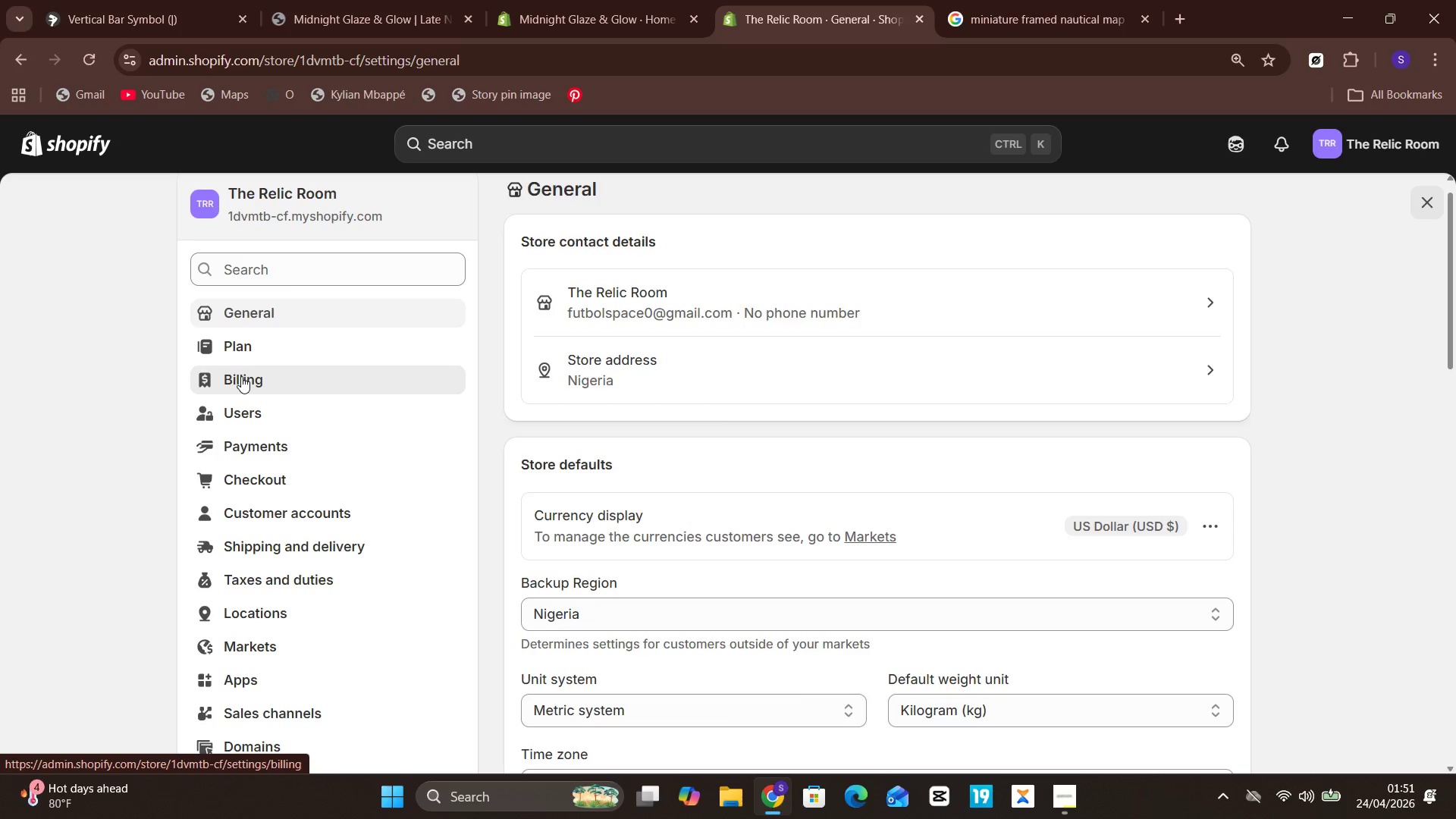 
left_click_drag(start_coordinate=[241, 376], to_coordinate=[246, 376])
 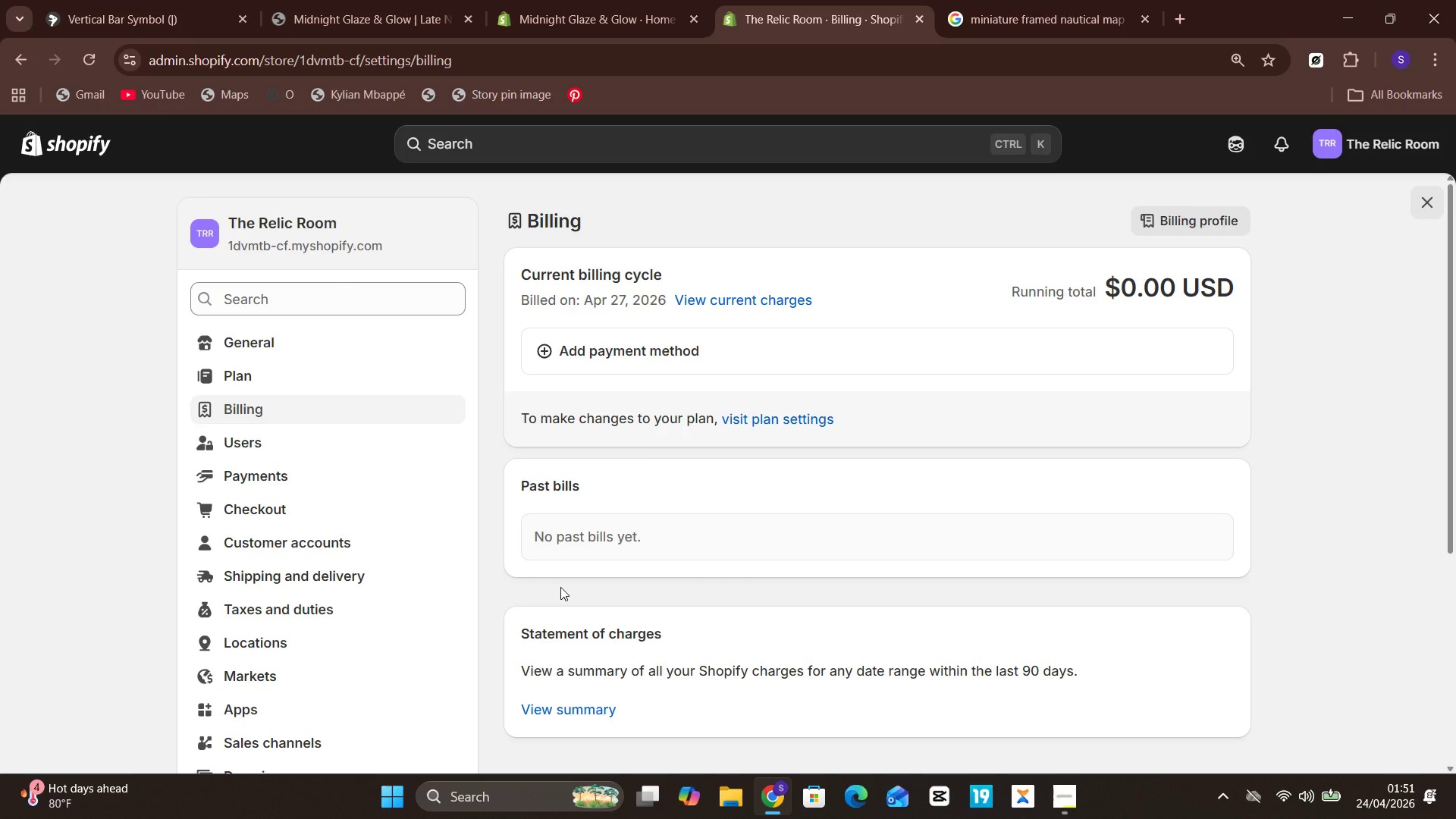 
wait(10.89)
 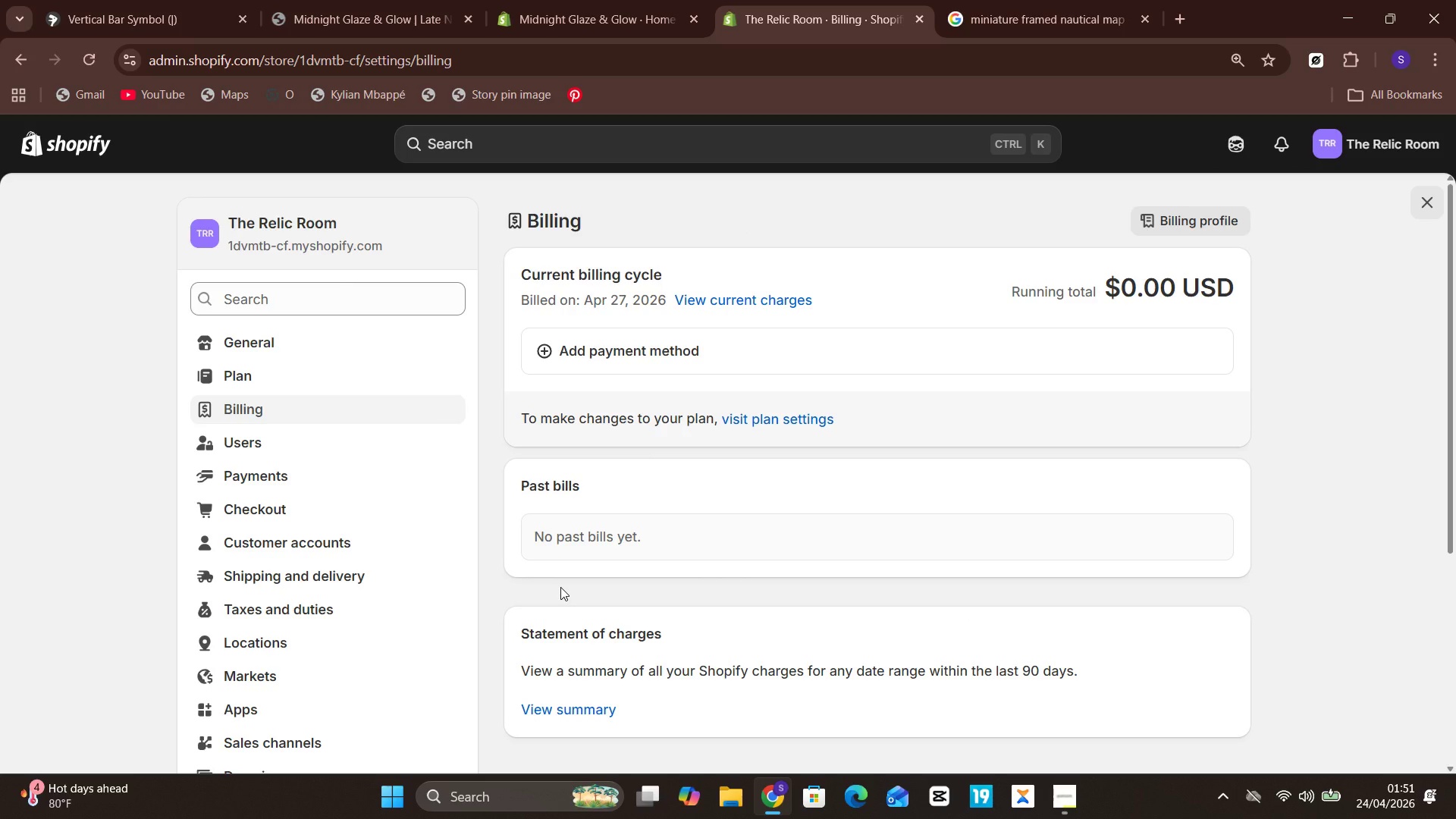 
left_click([560, 587])
 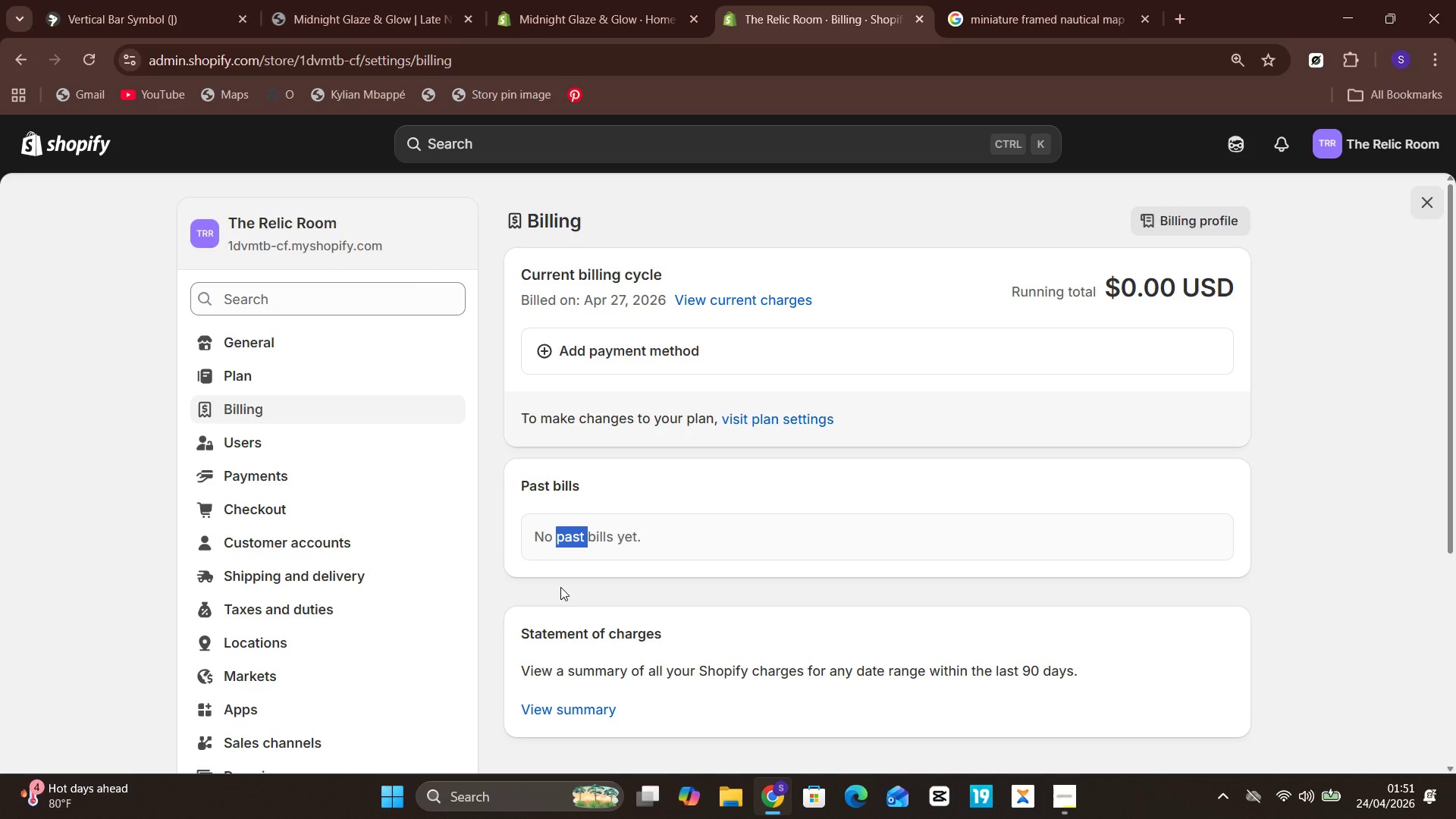 
double_click([560, 587])
 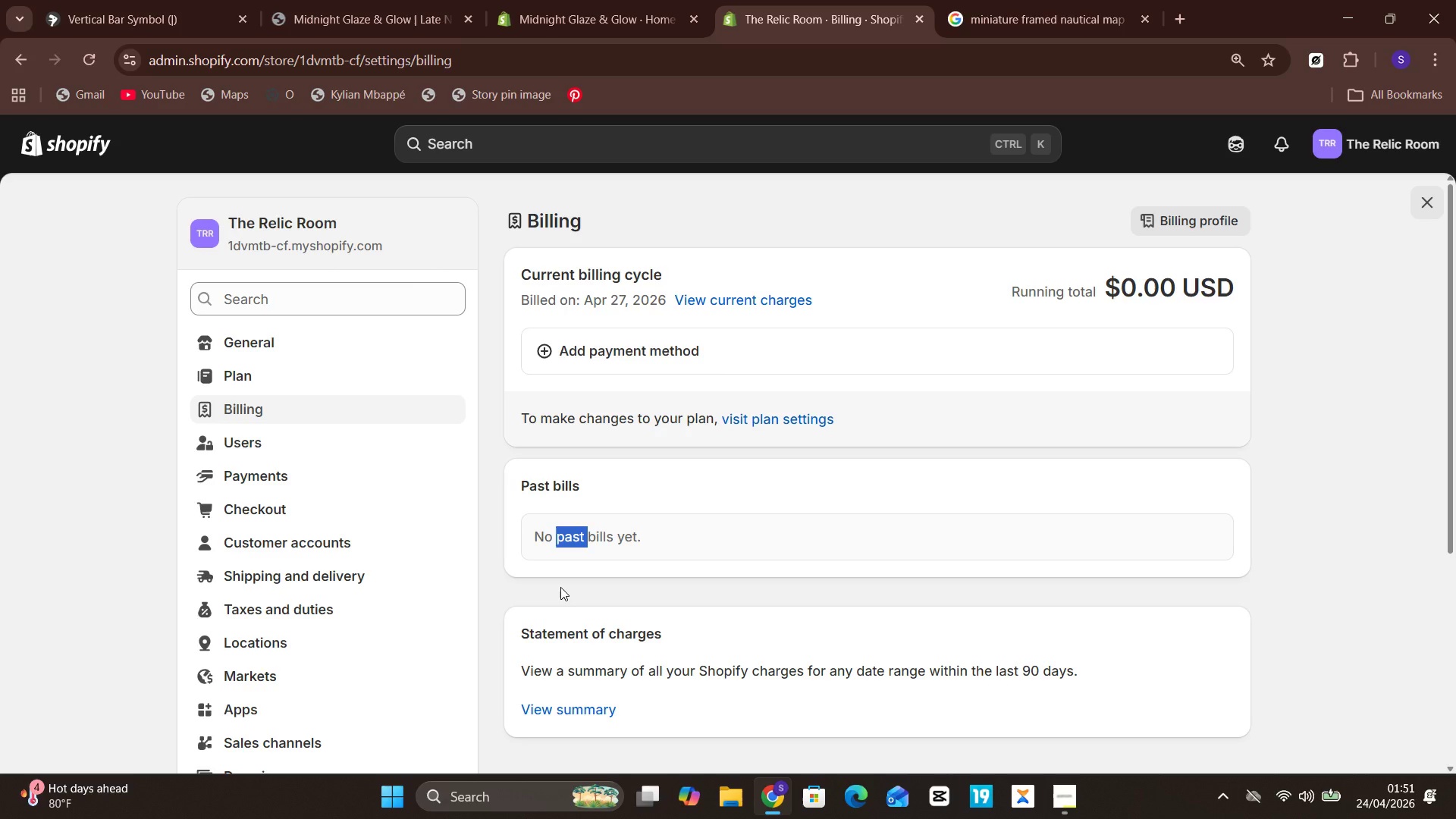 
wait(12.03)
 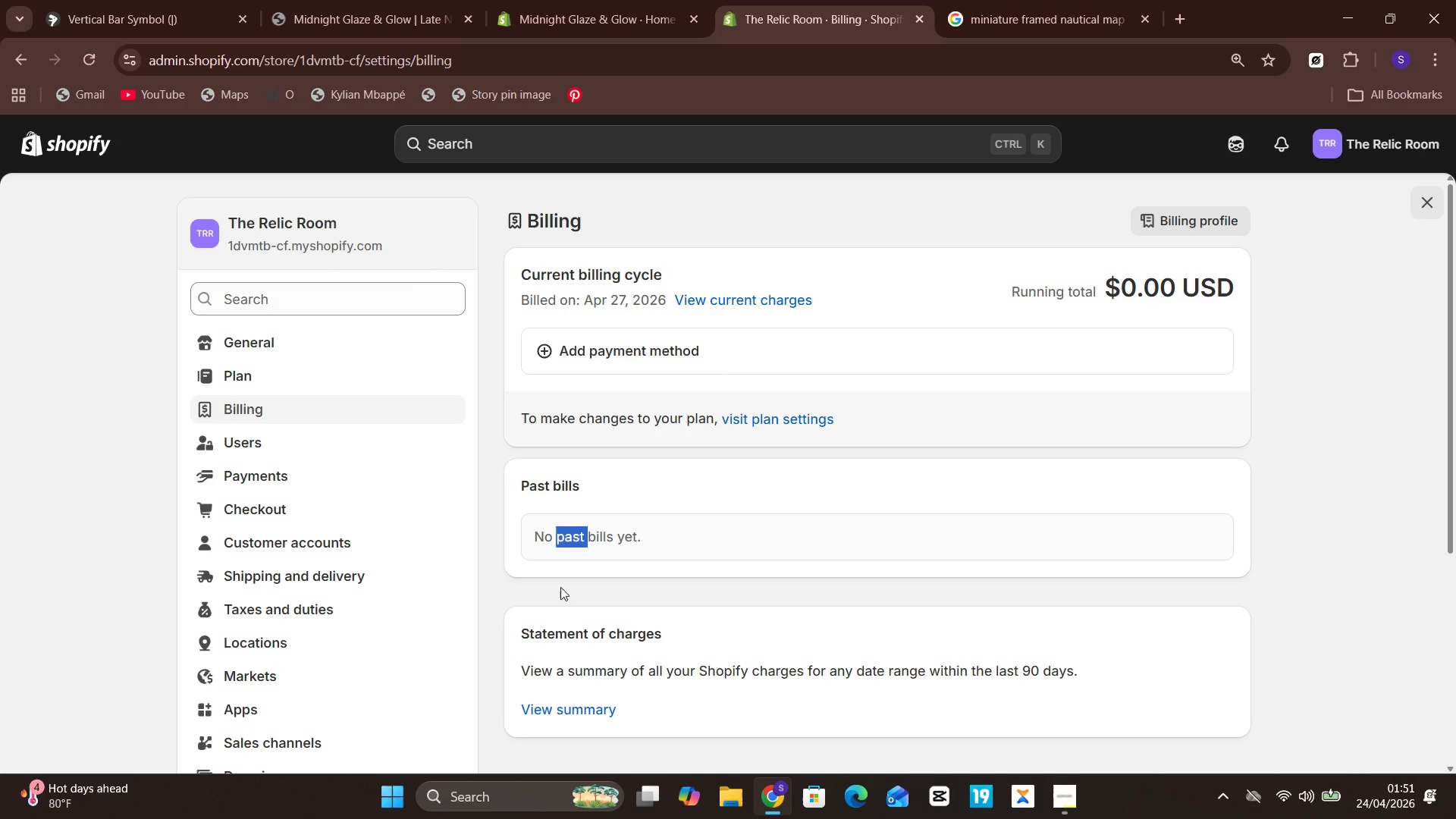 
left_click([754, 499])
 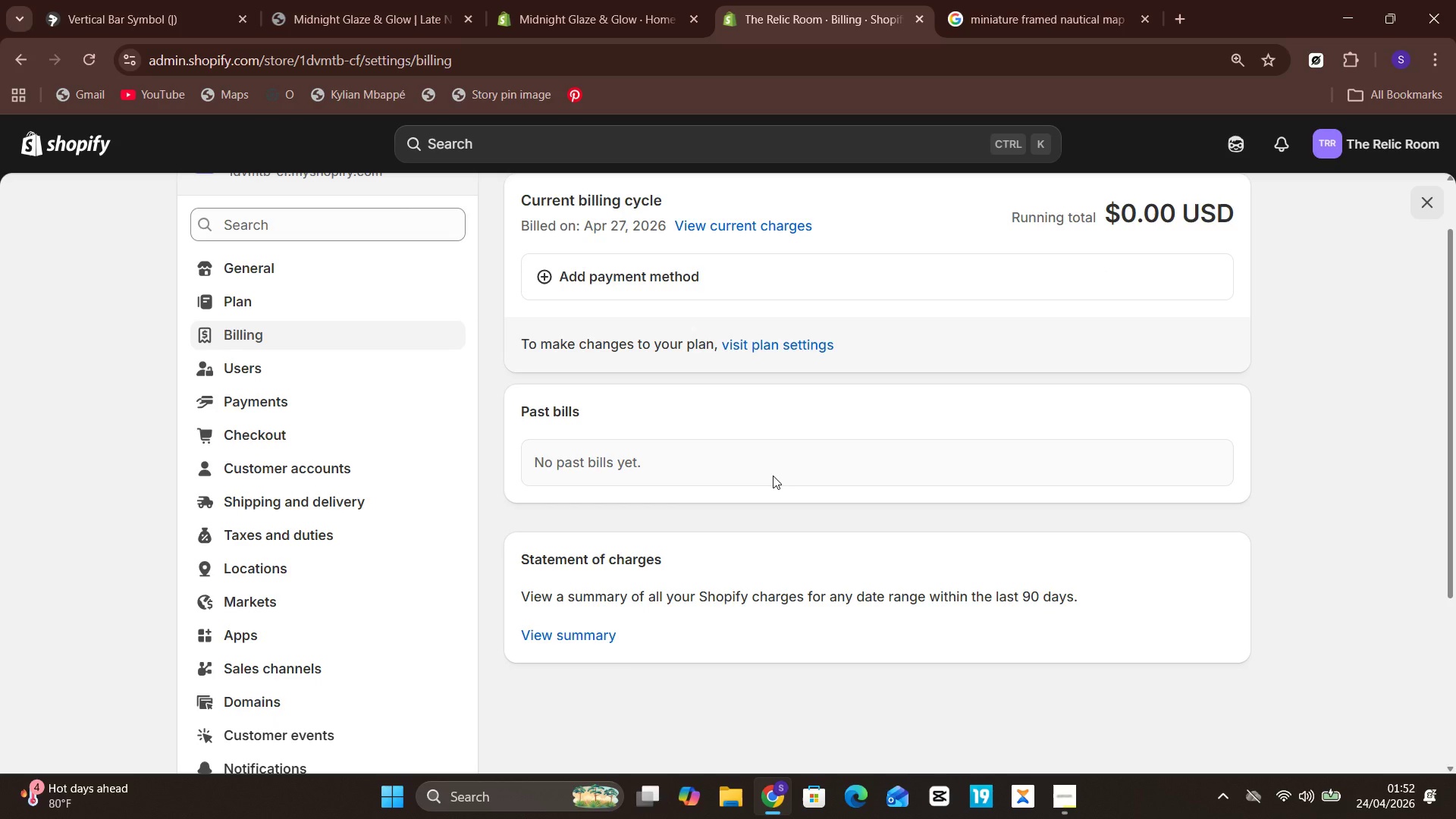 
wait(55.0)
 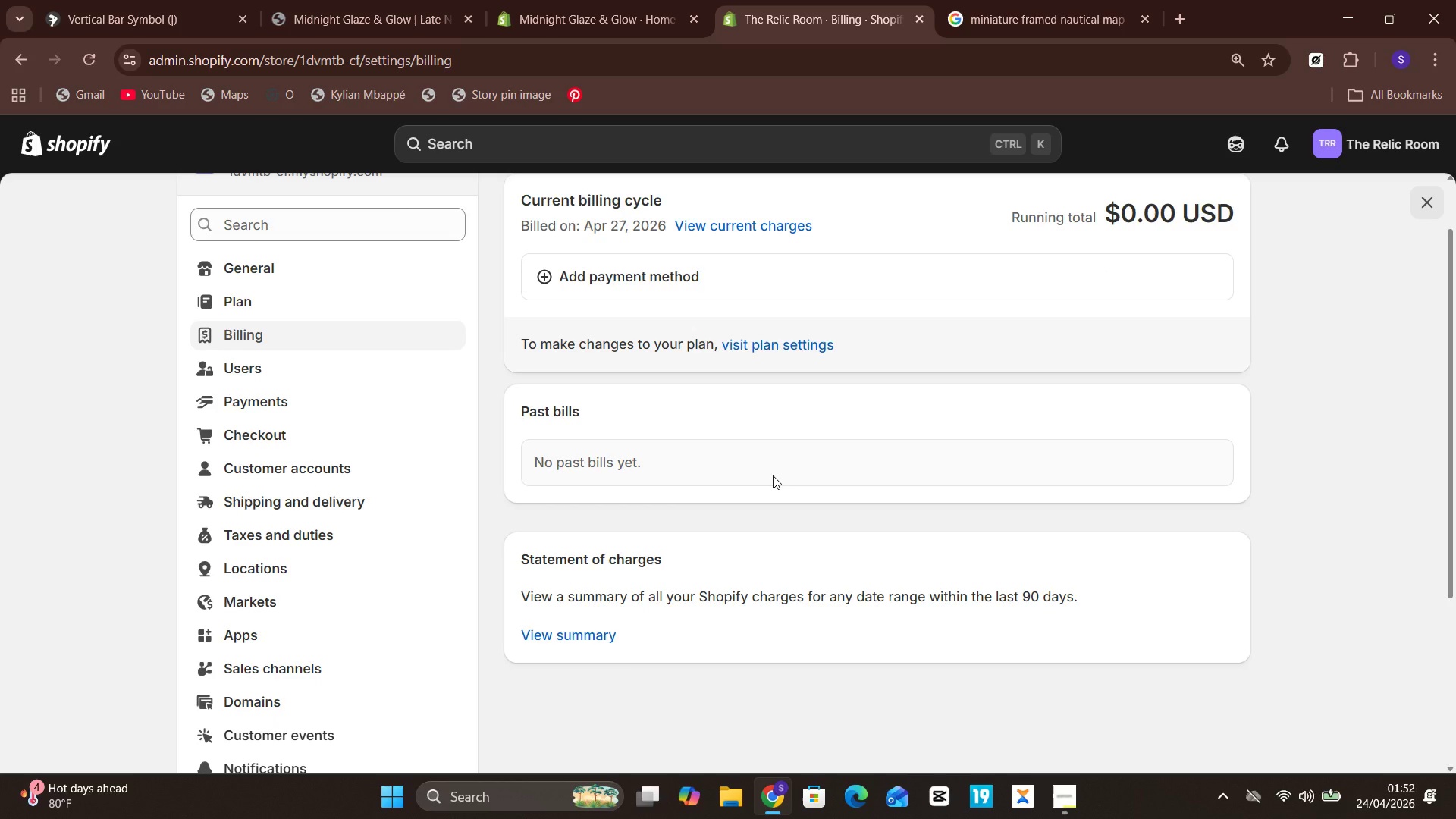 
left_click([74, 149])
 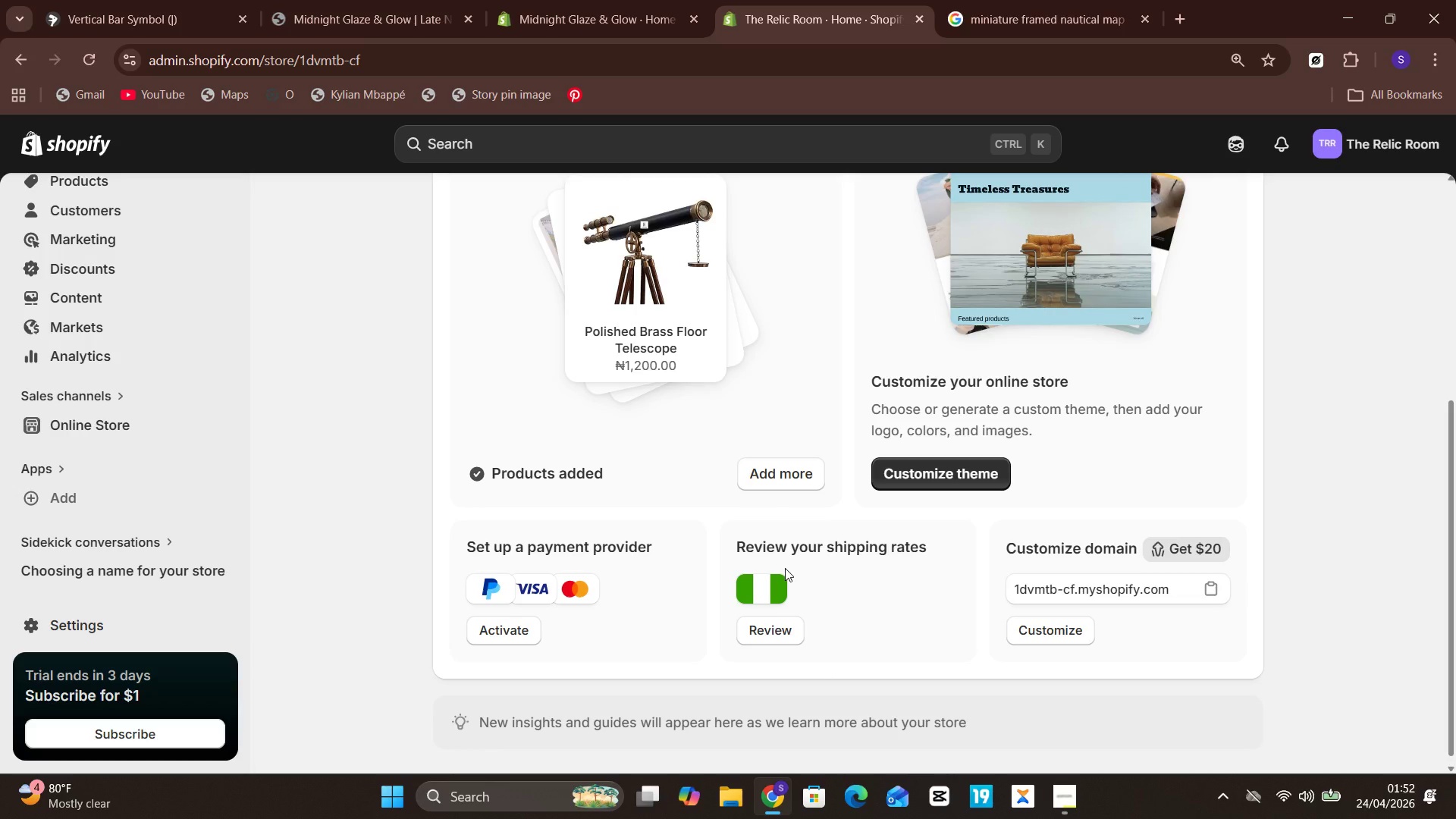 
wait(22.91)
 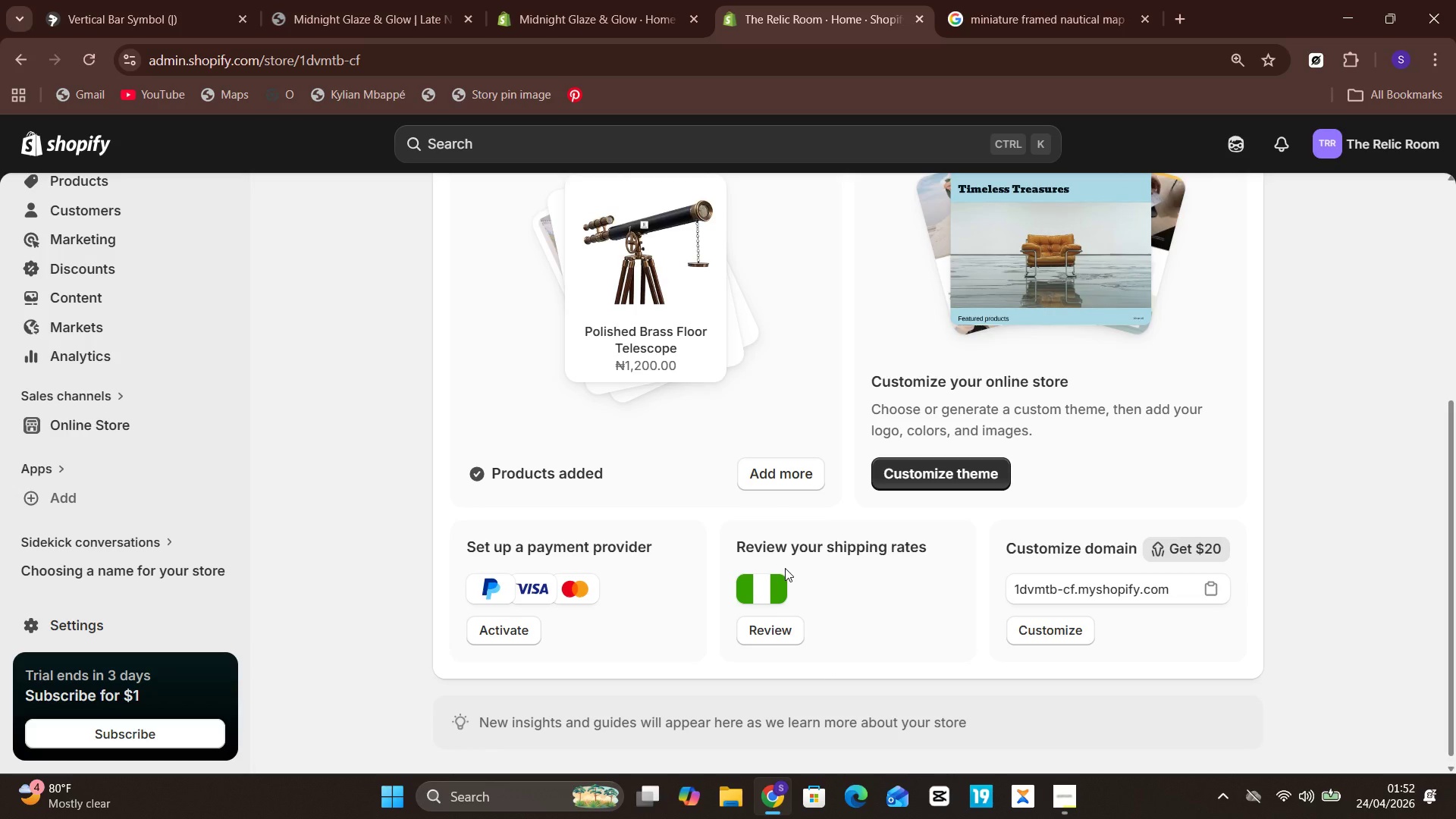 
left_click([77, 414])
 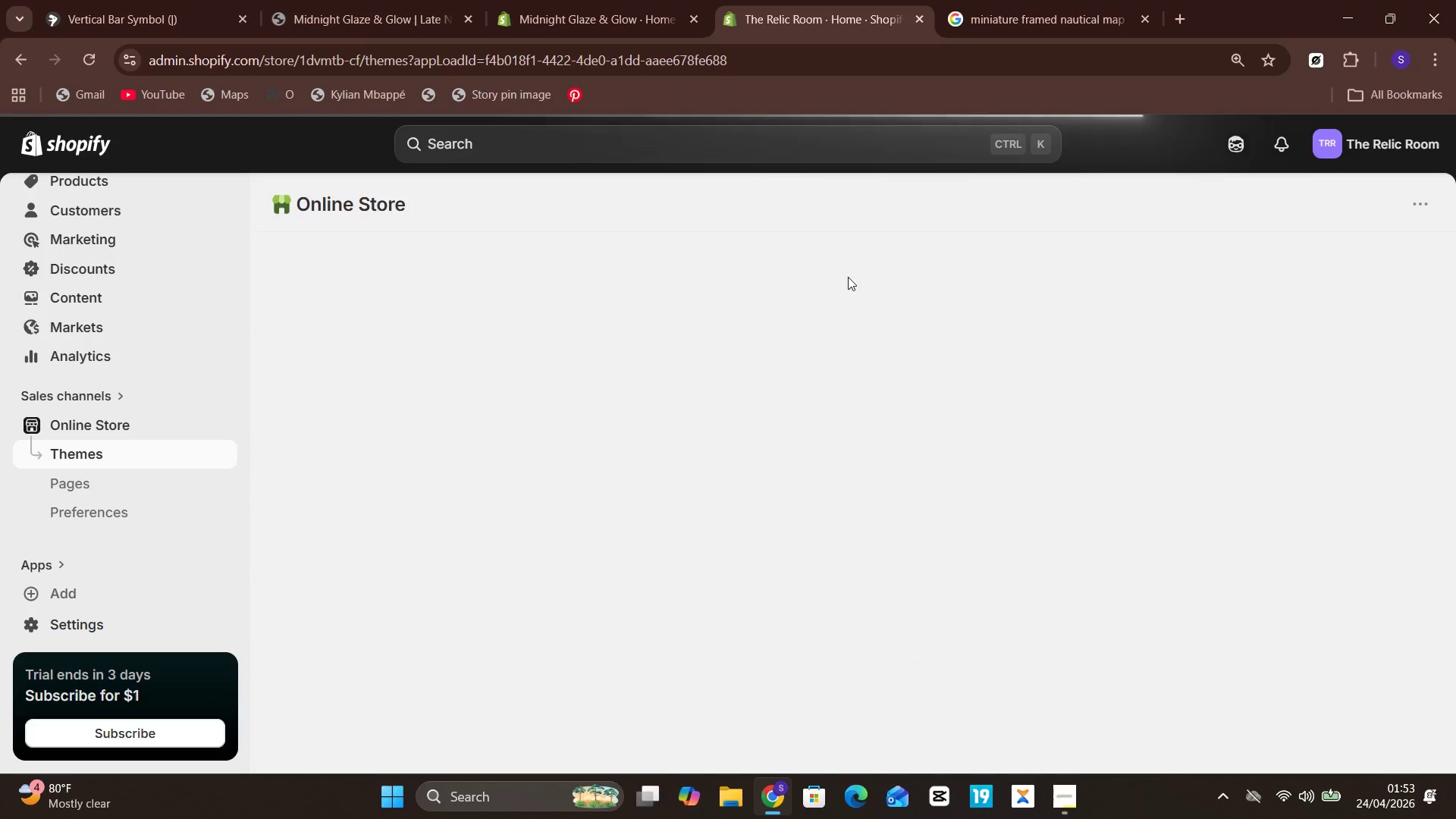 
wait(9.59)
 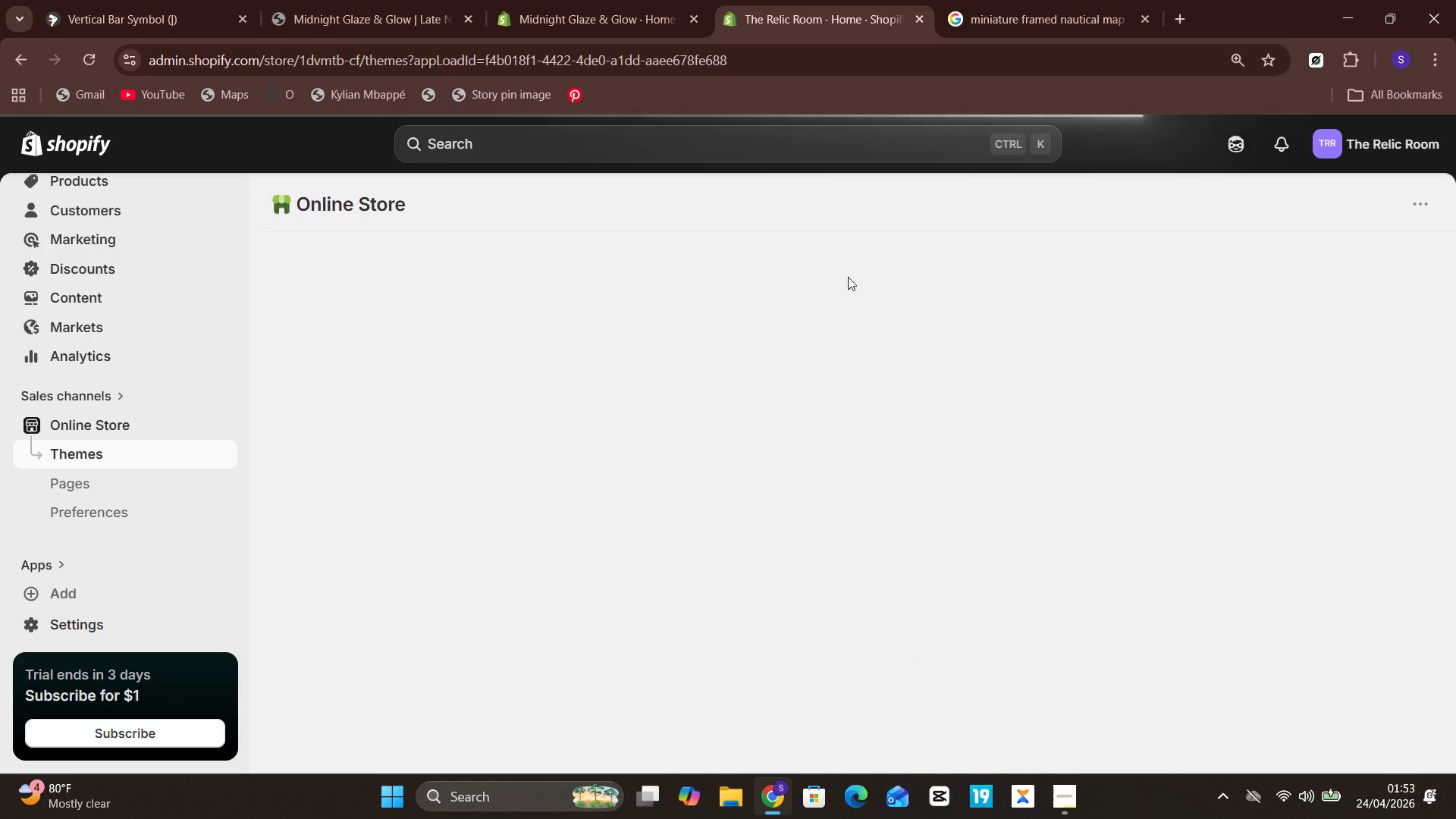 
mouse_move([1243, 541])
 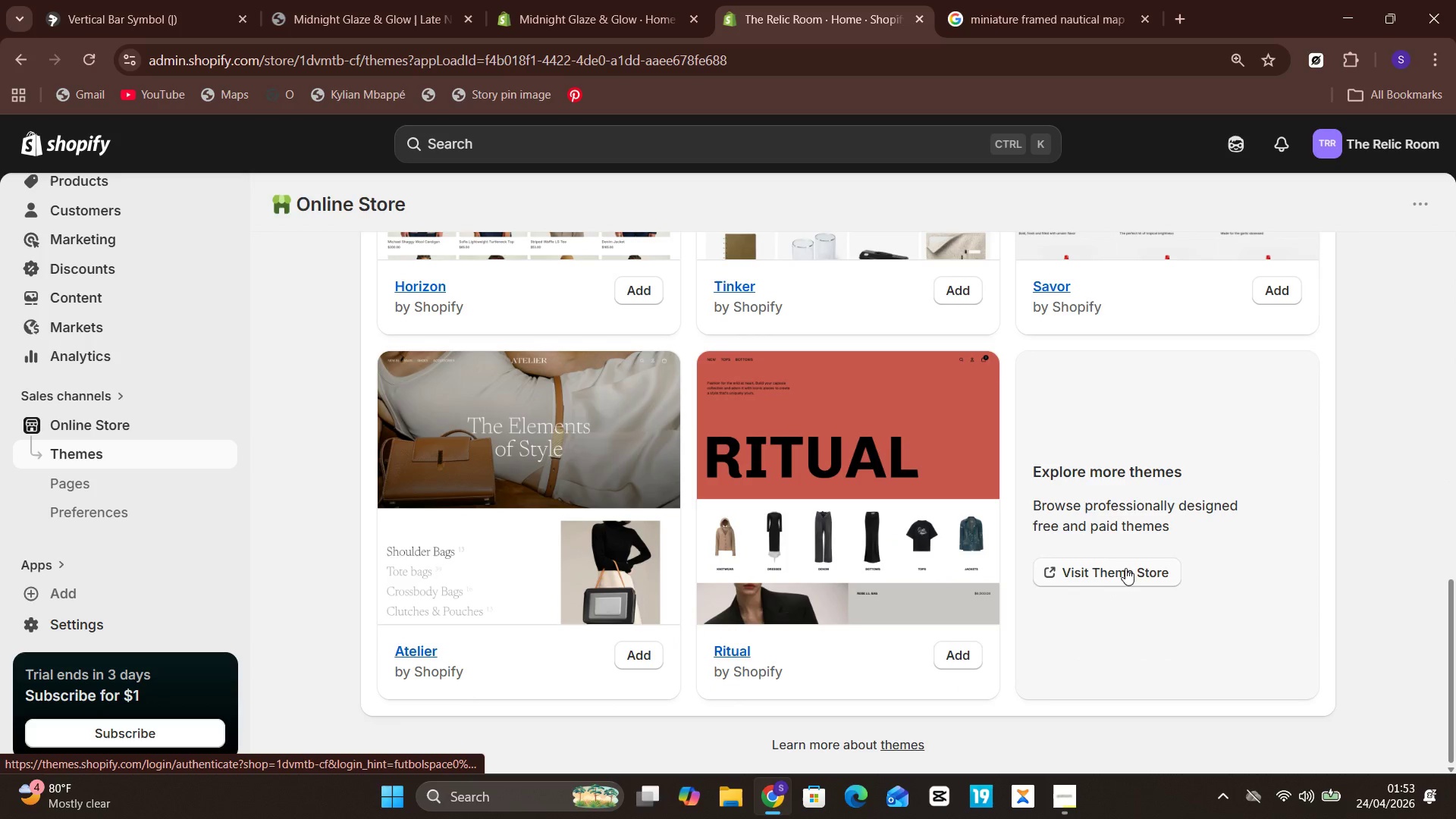 
left_click([1125, 568])
 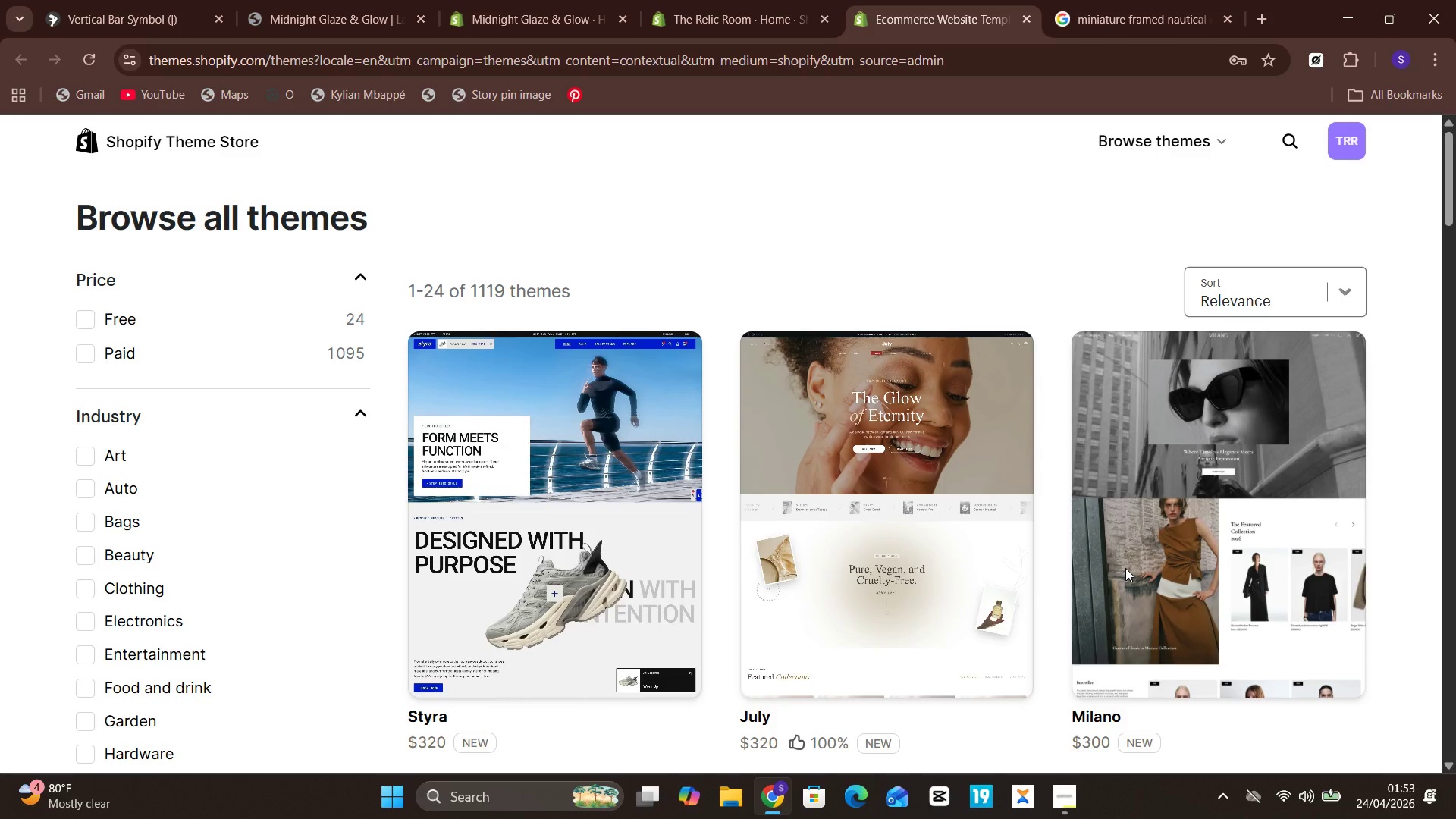 
wait(10.81)
 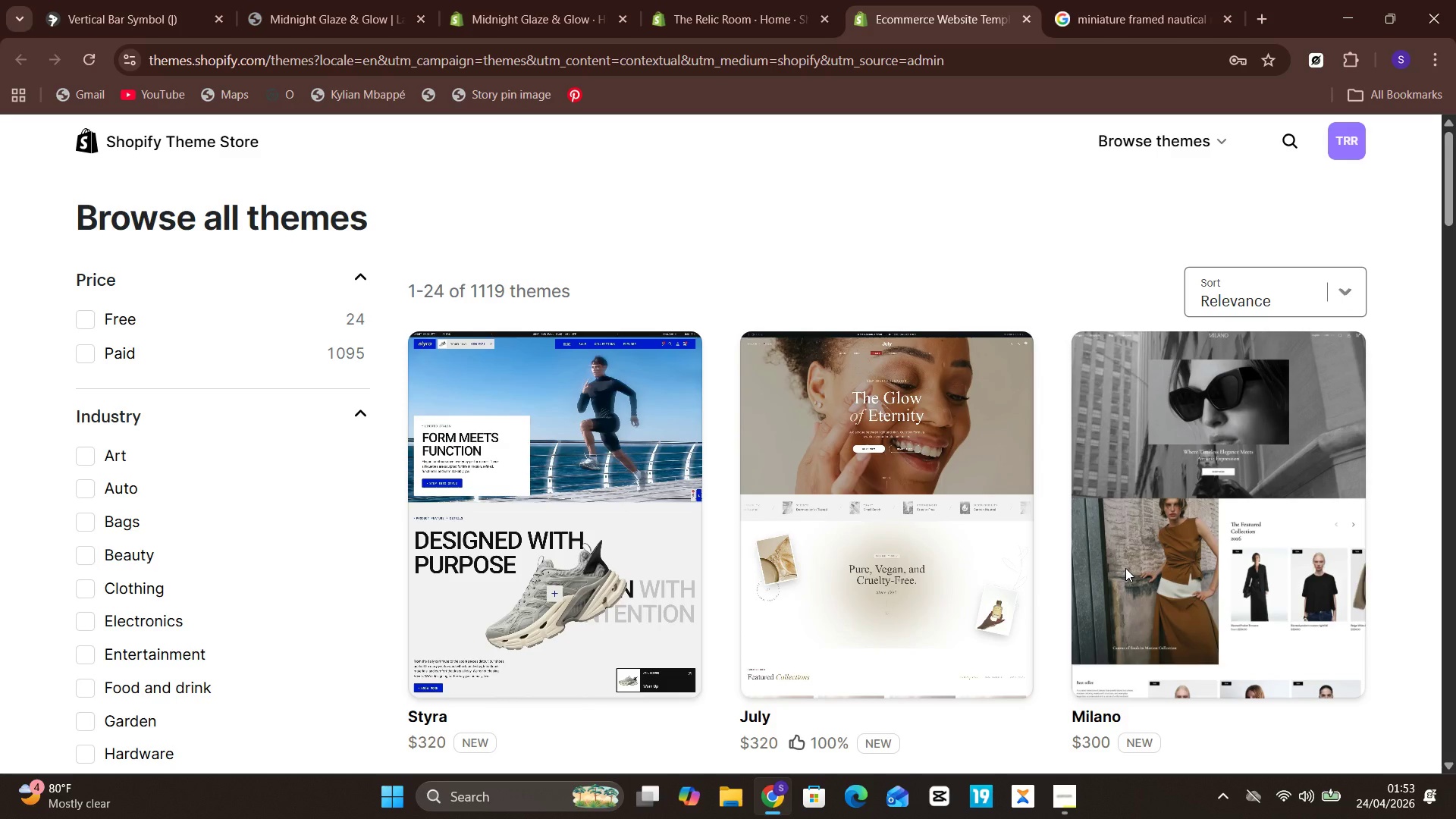 
left_click([83, 249])
 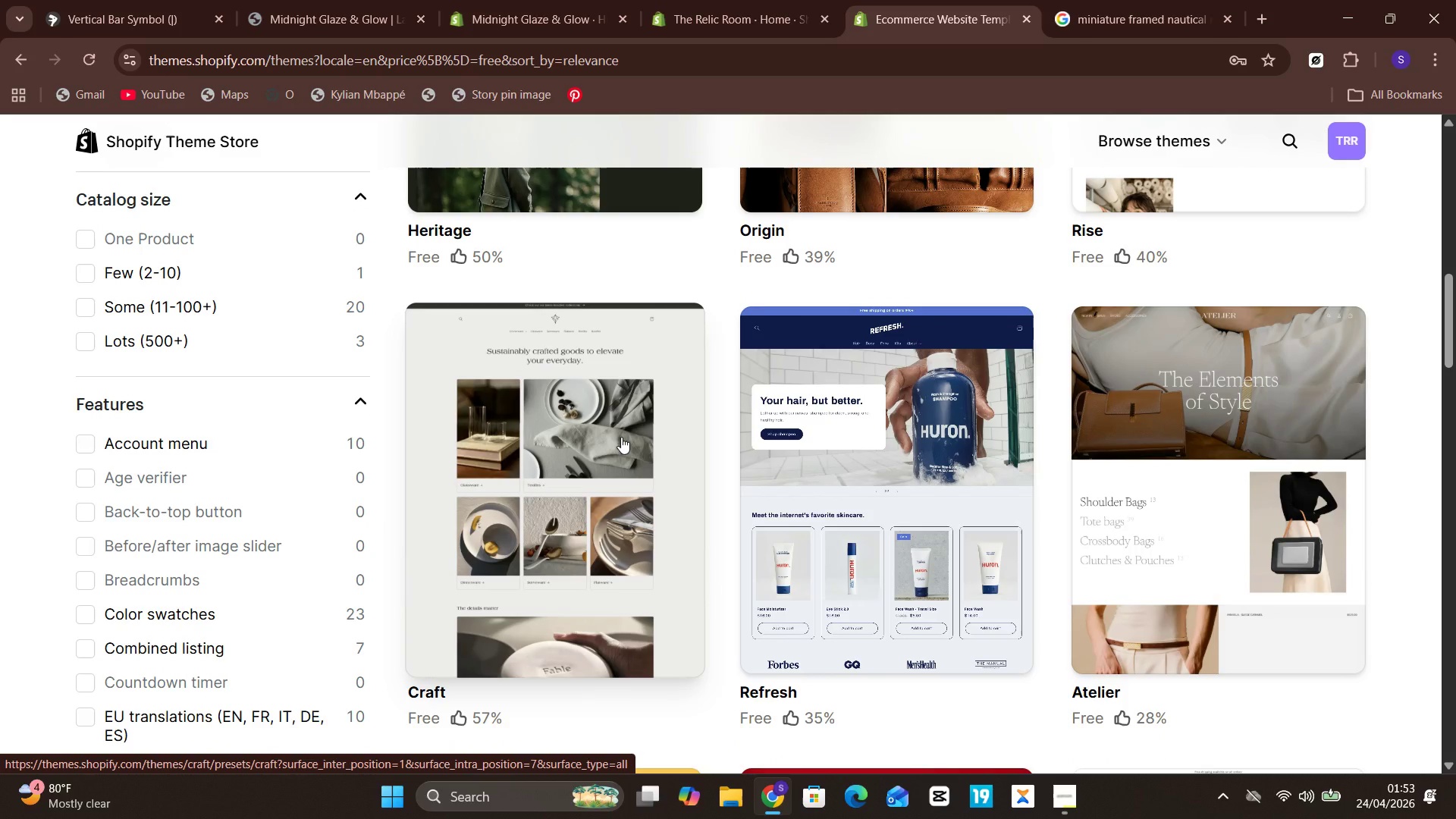 
wait(18.08)
 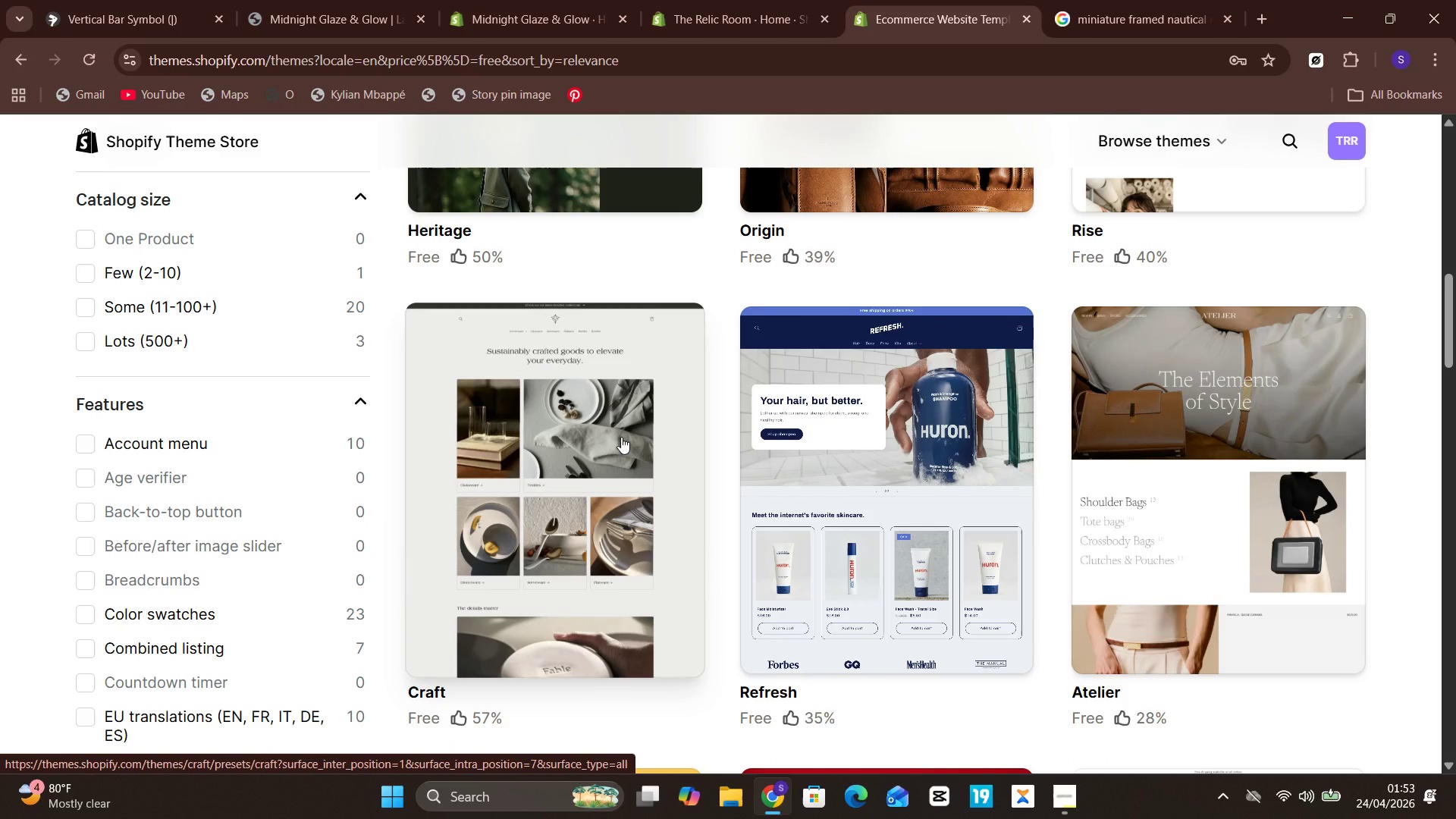 
left_click([1181, 285])
 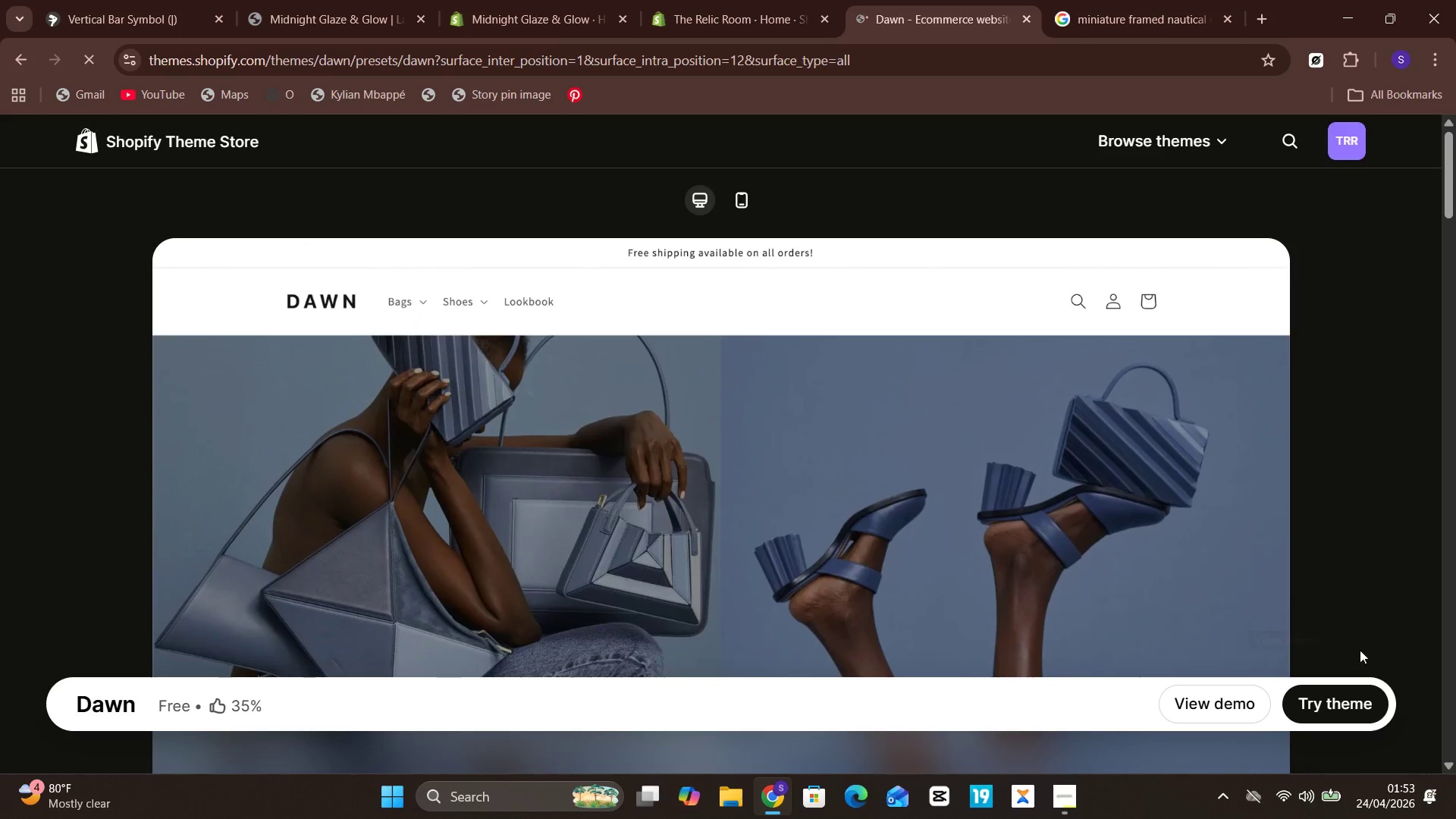 
left_click([1313, 710])
 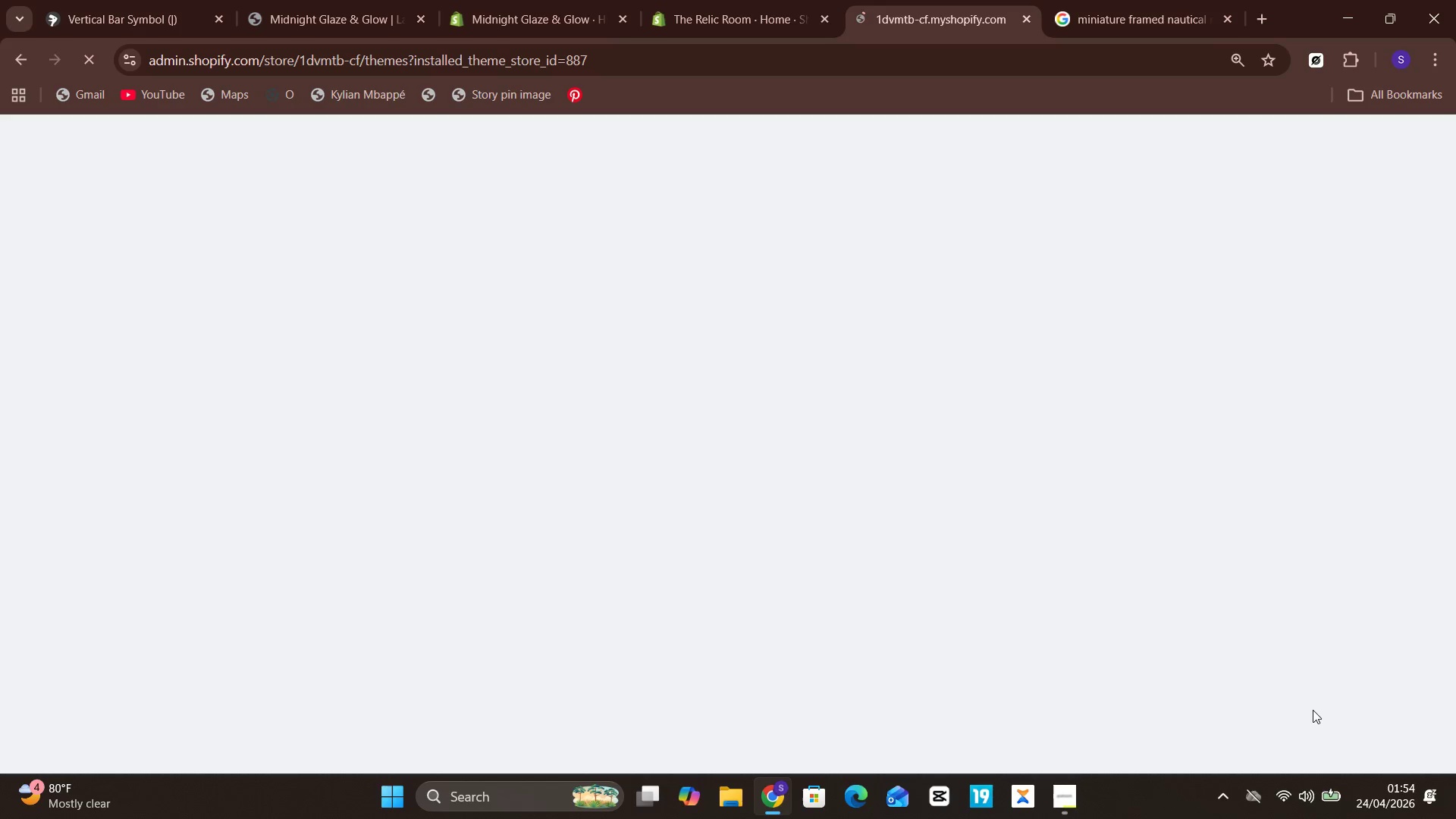 
wait(16.47)
 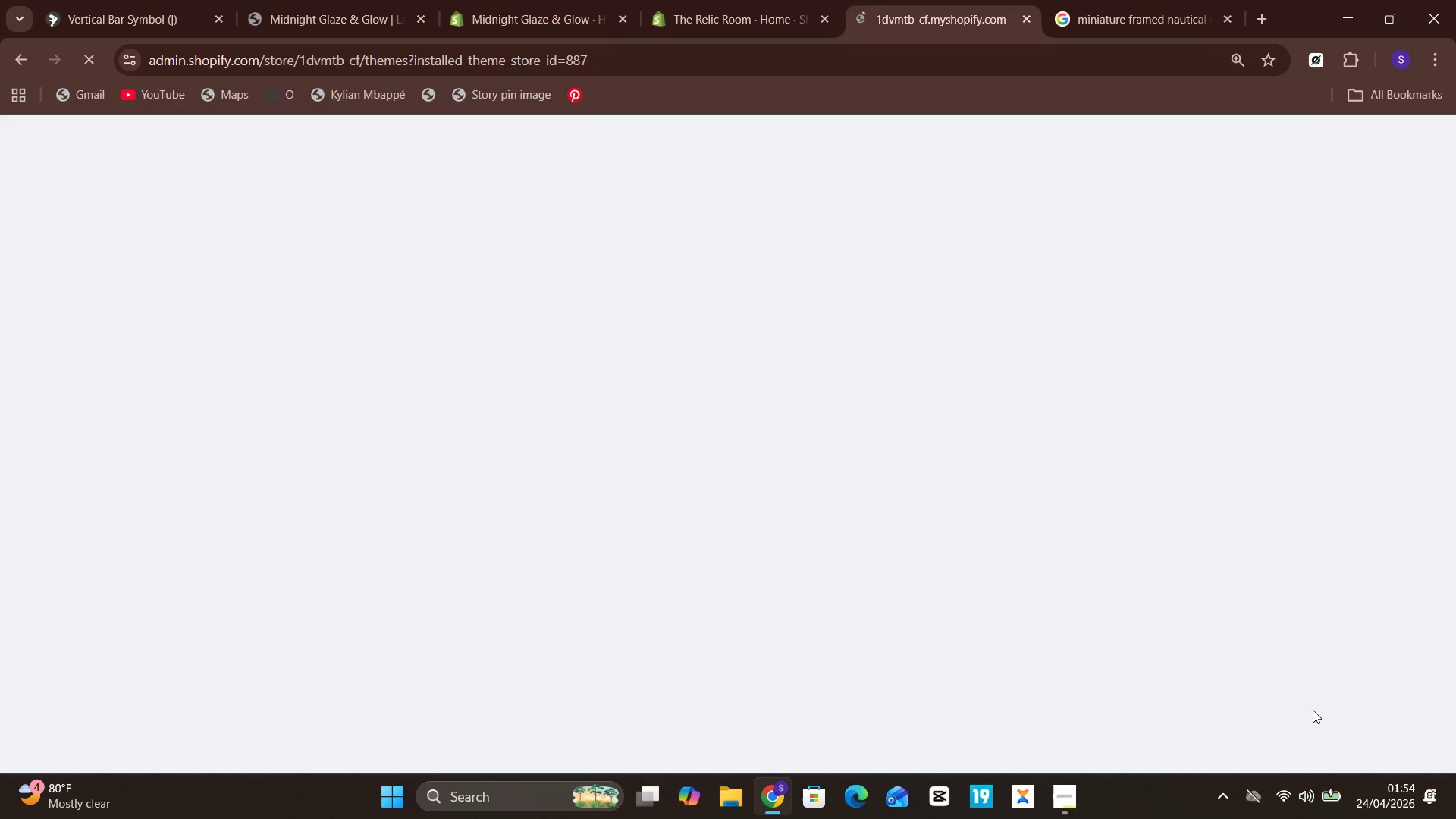 
left_click([1092, 735])